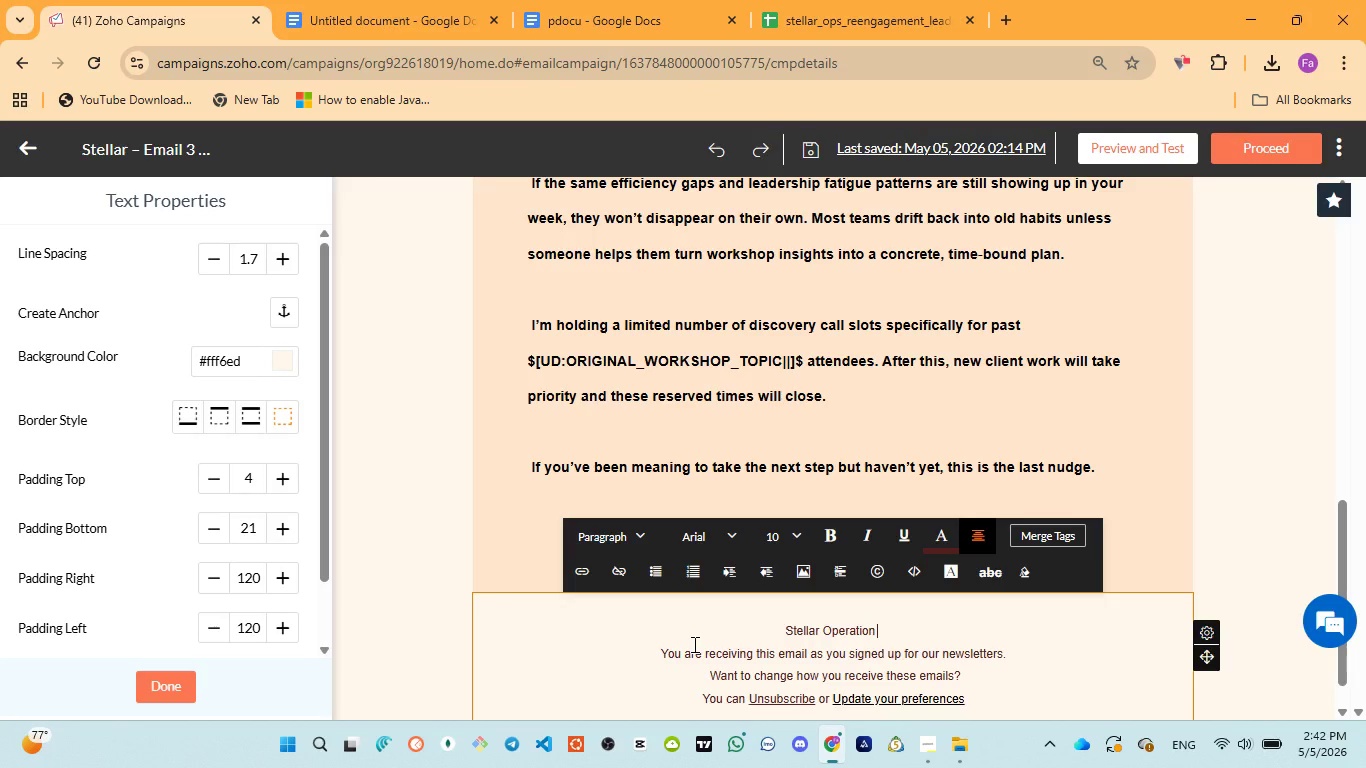 
type(Consulting)
 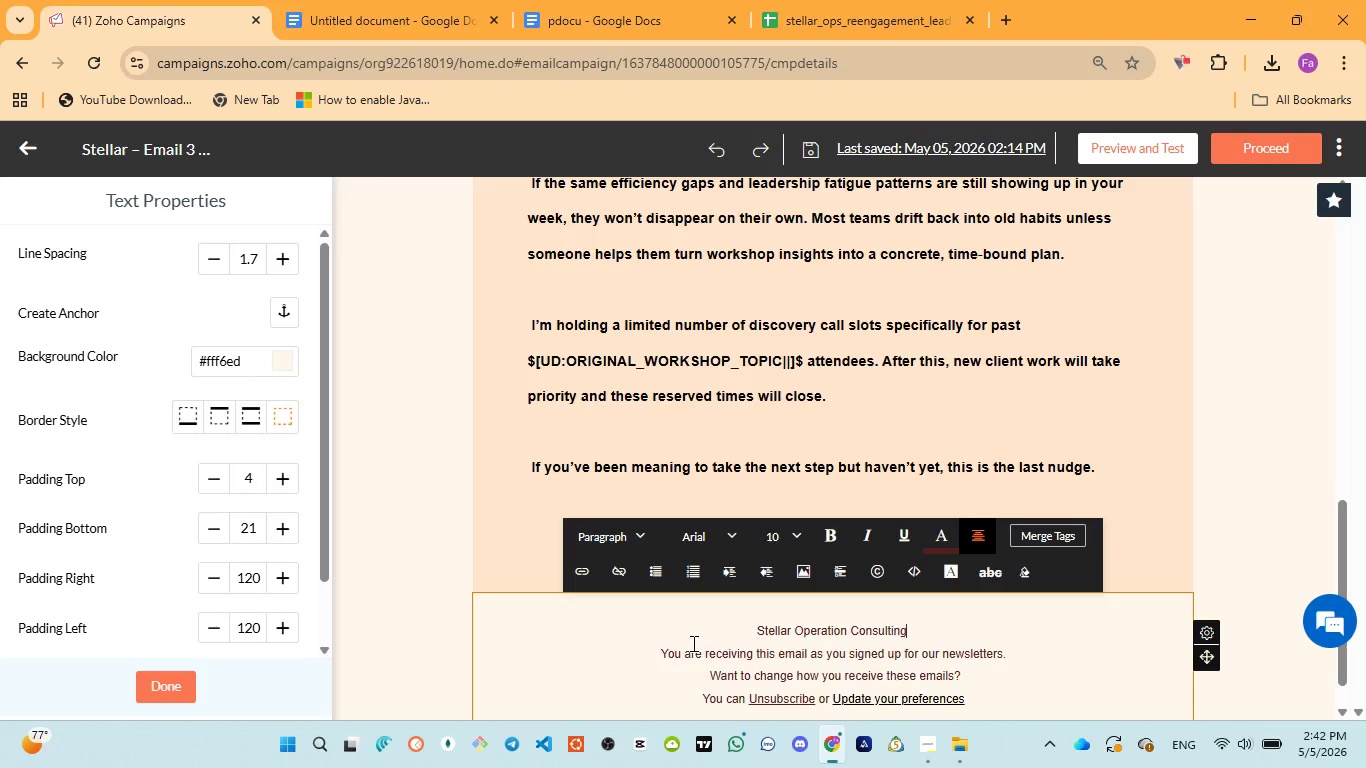 
key(Enter)
 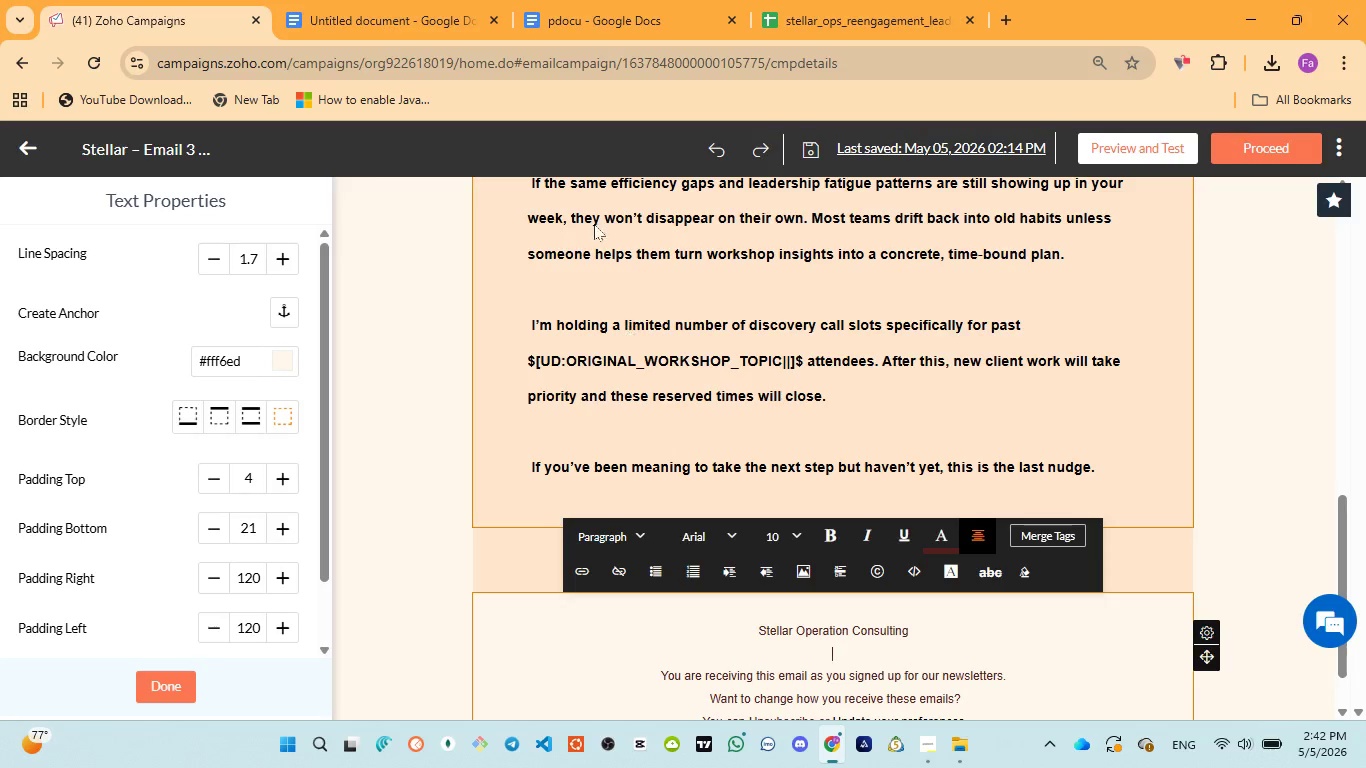 
left_click([561, 13])
 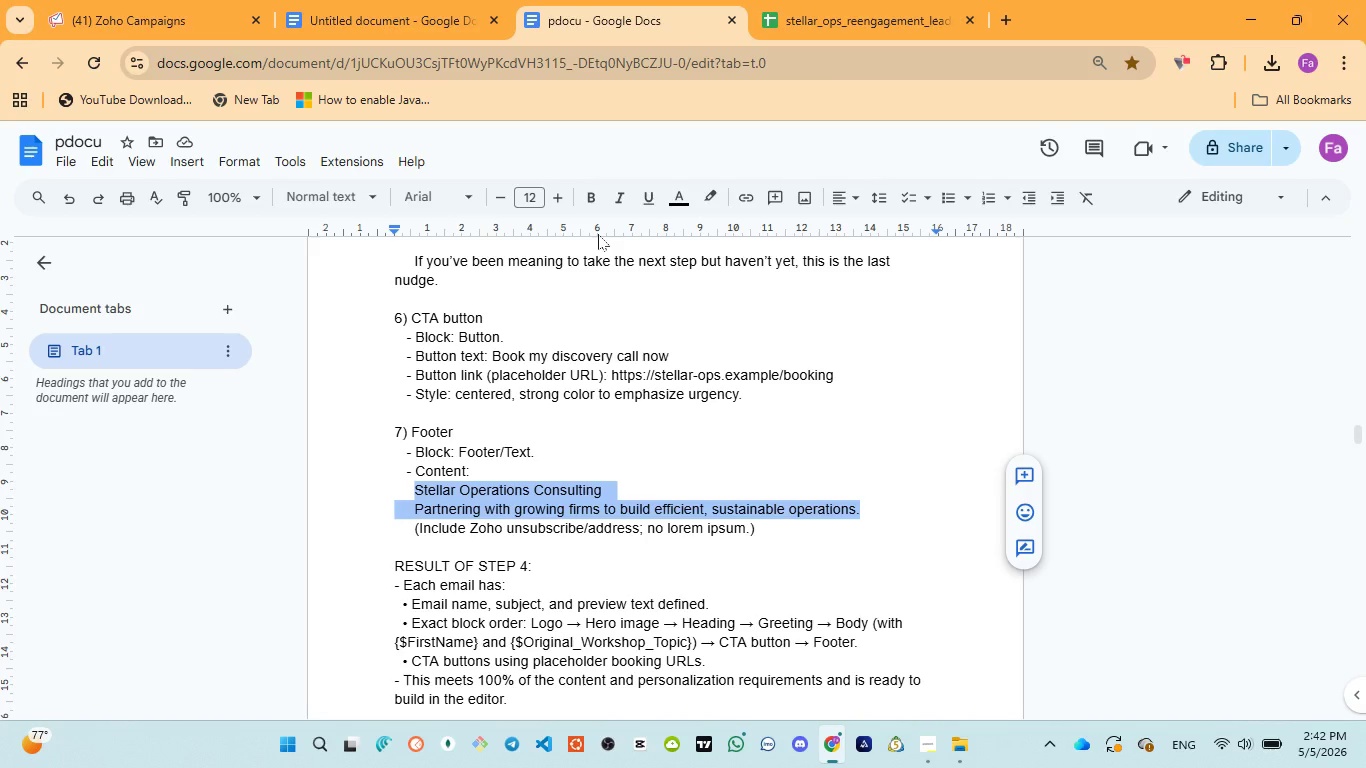 
wait(11.62)
 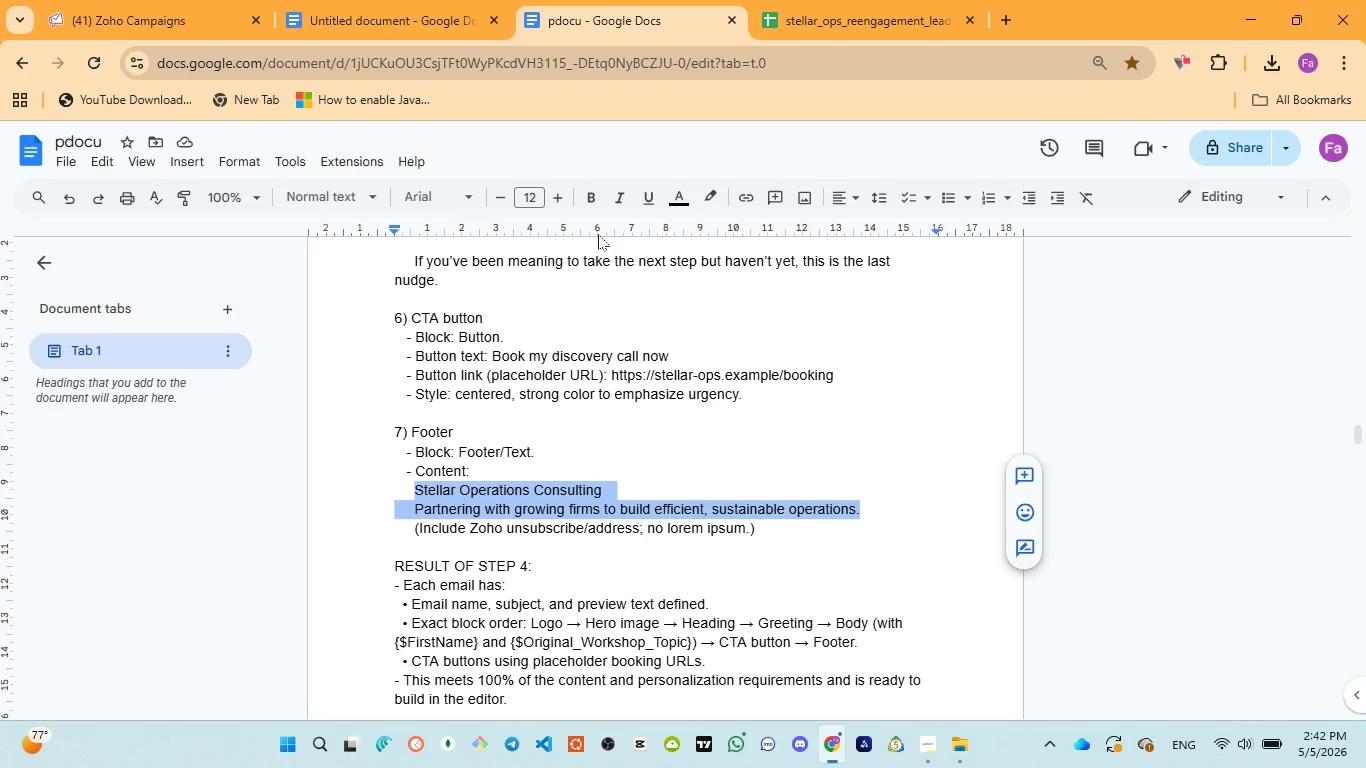 
left_click([134, 15])
 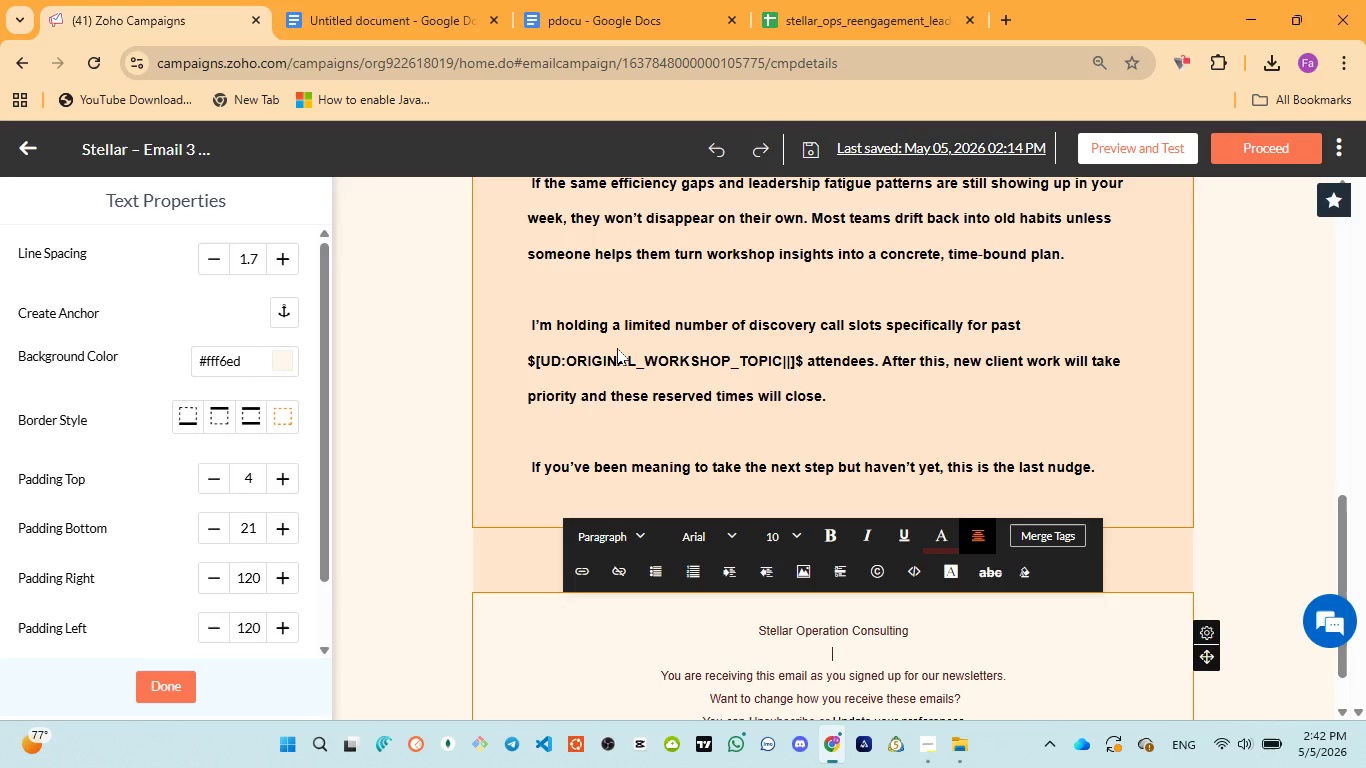 
type(partnering with )
 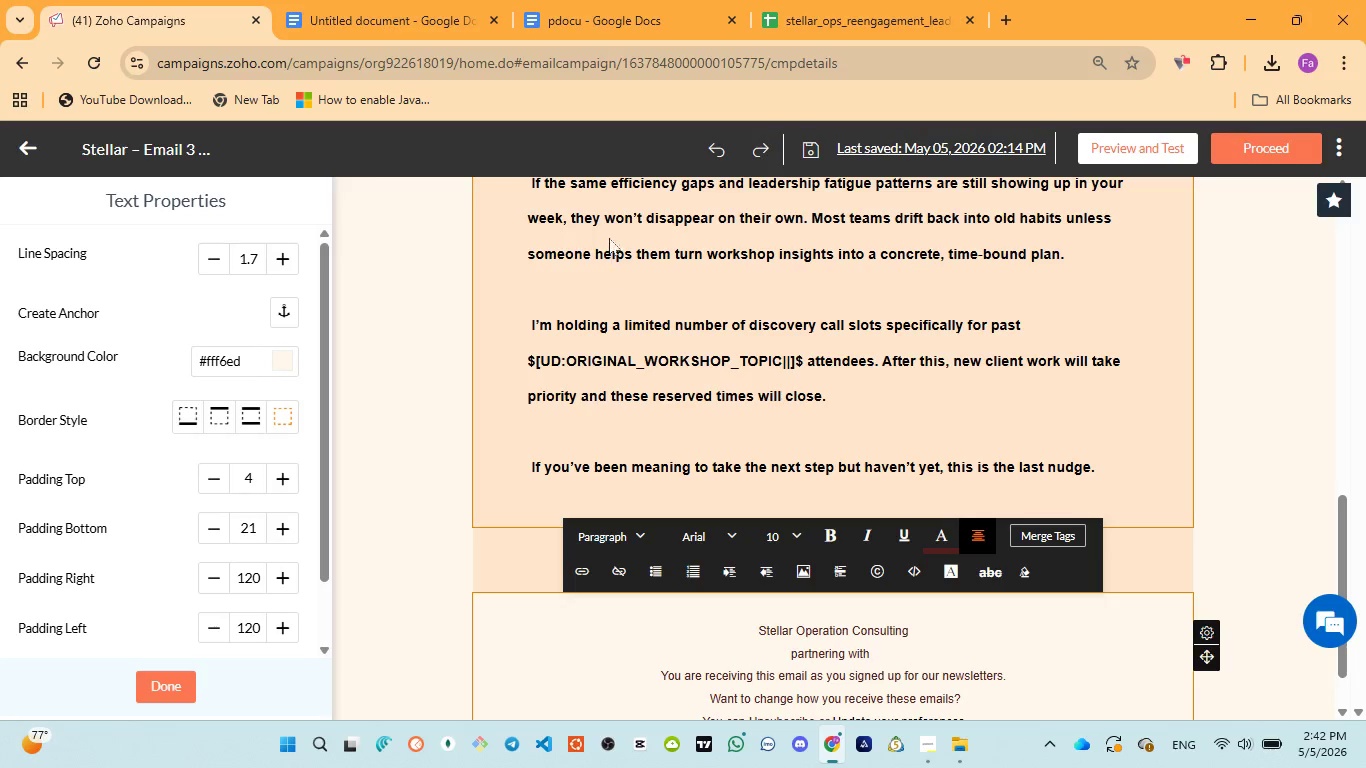 
left_click([557, 20])
 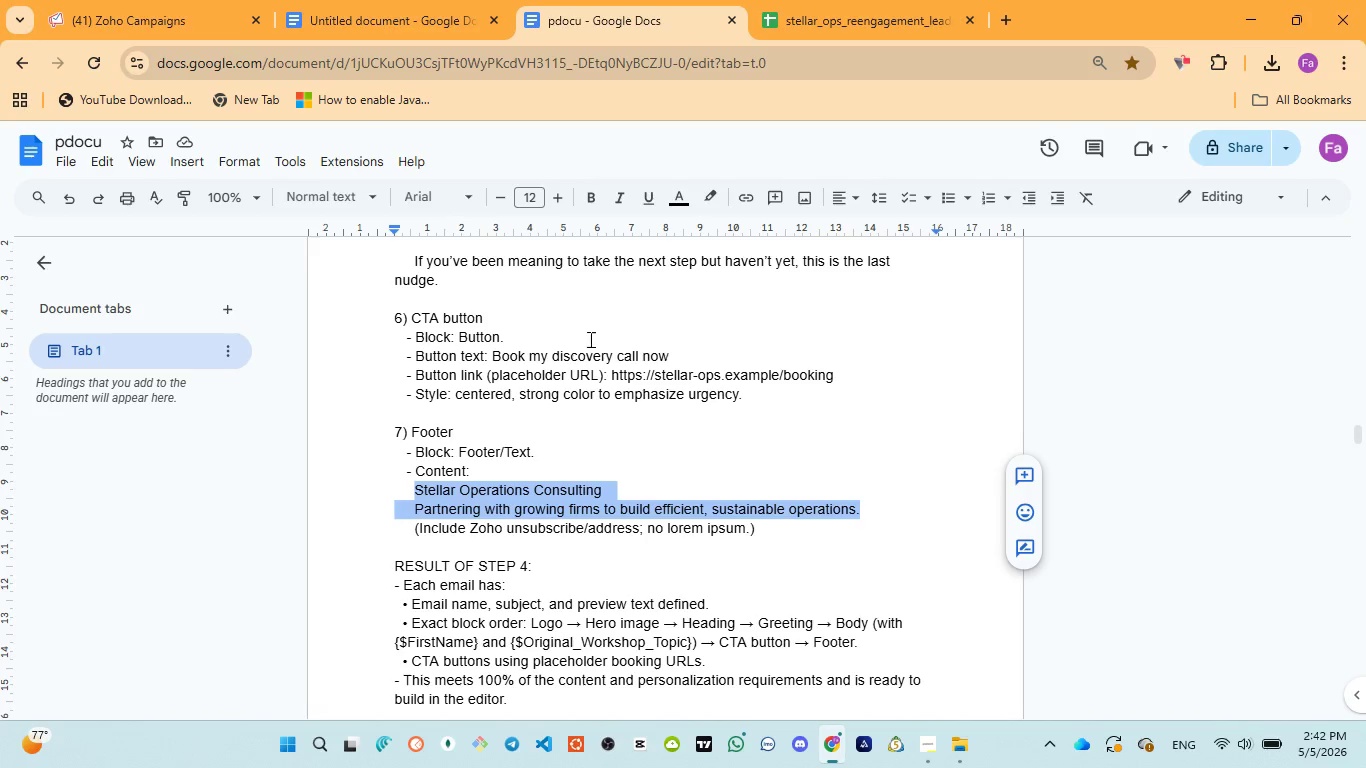 
left_click([142, 28])
 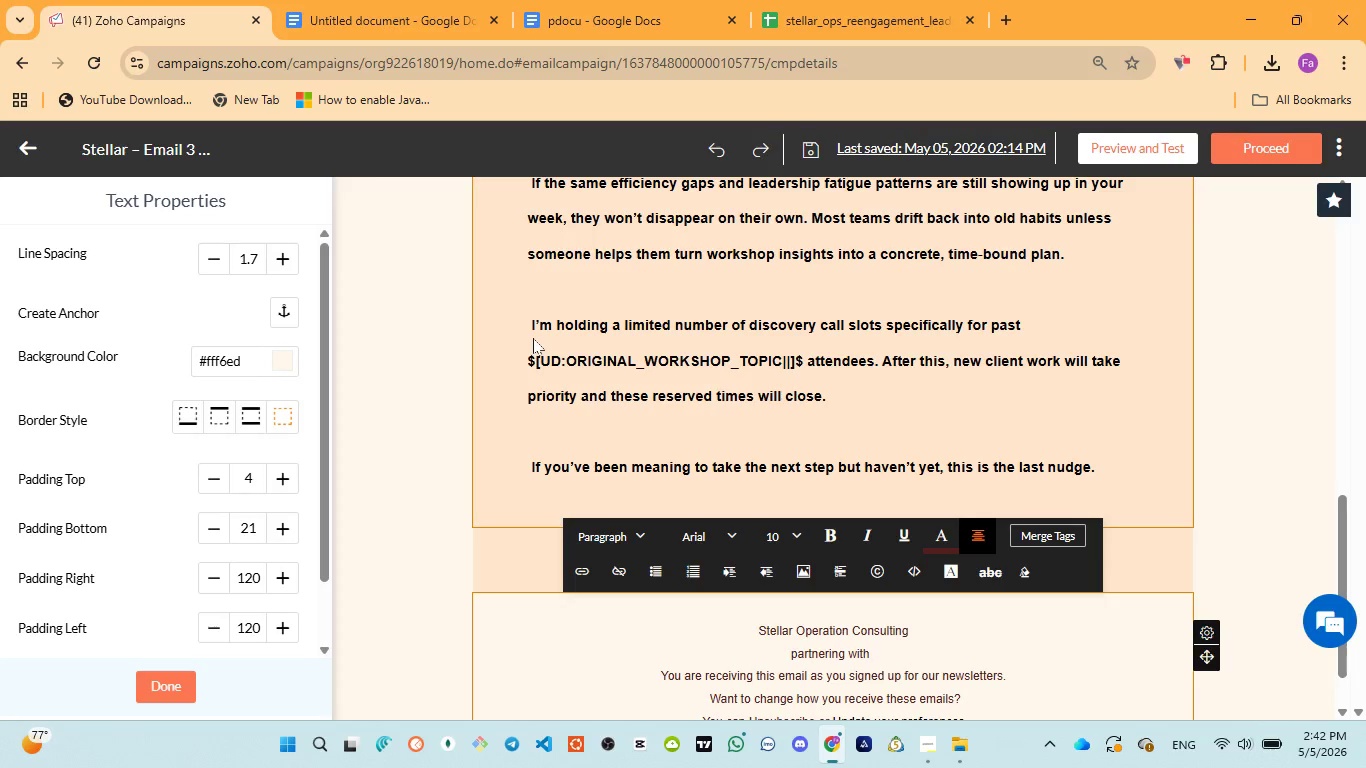 
type(growing teams )
 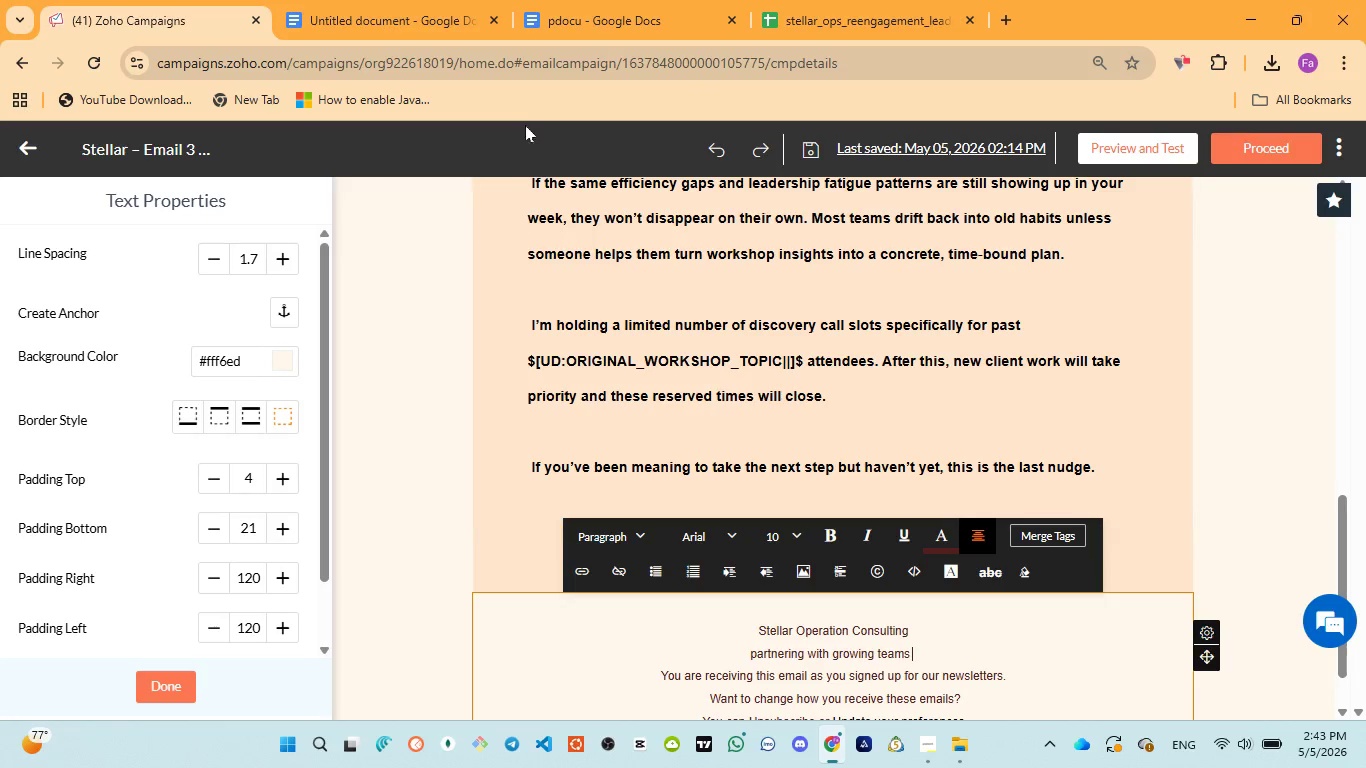 
left_click([575, 24])
 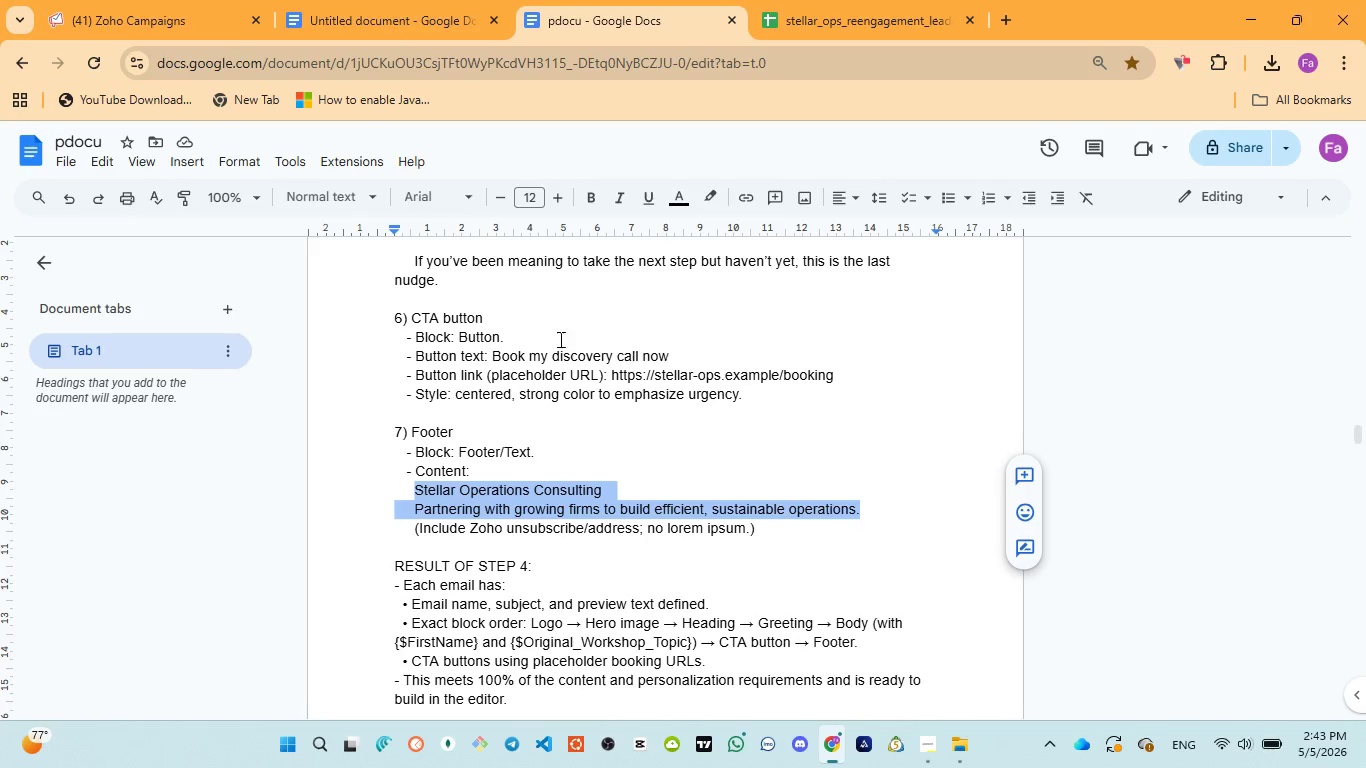 
left_click([152, 23])
 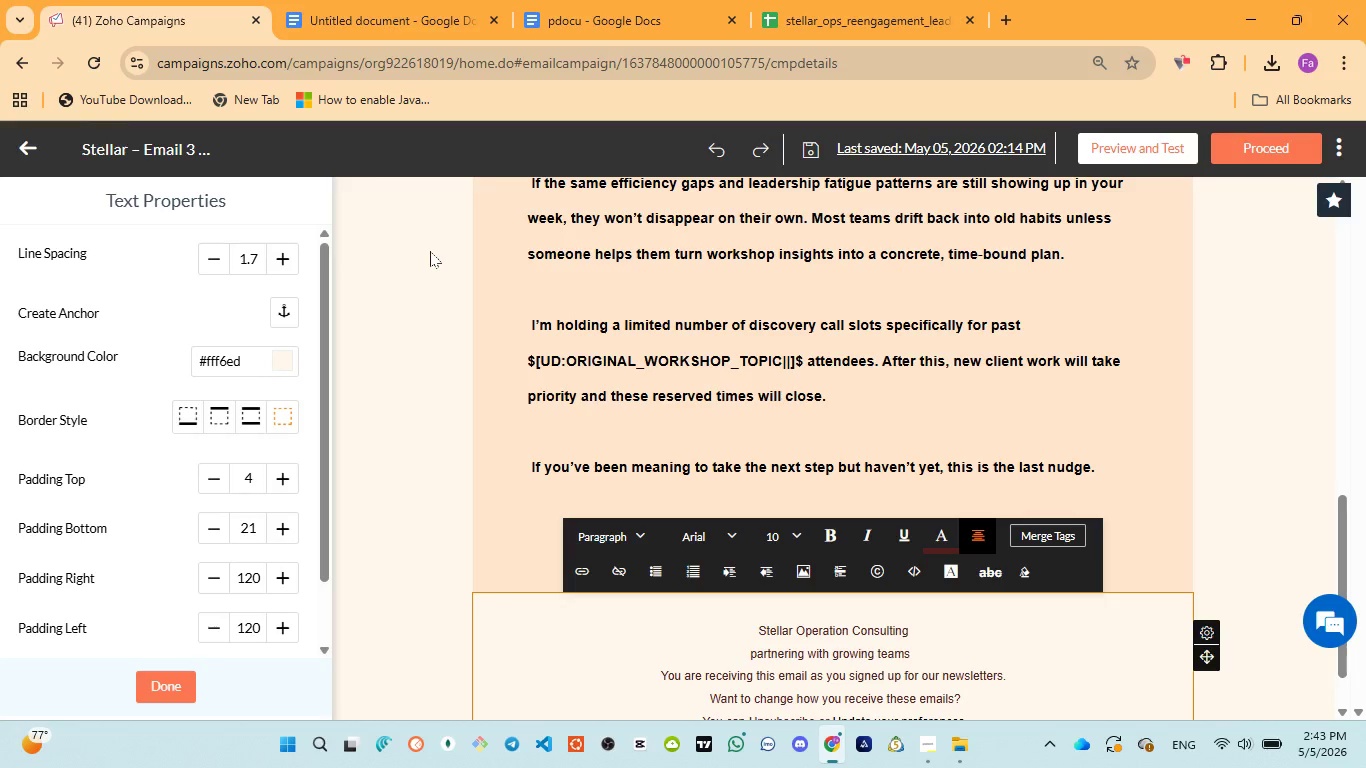 
wait(5.09)
 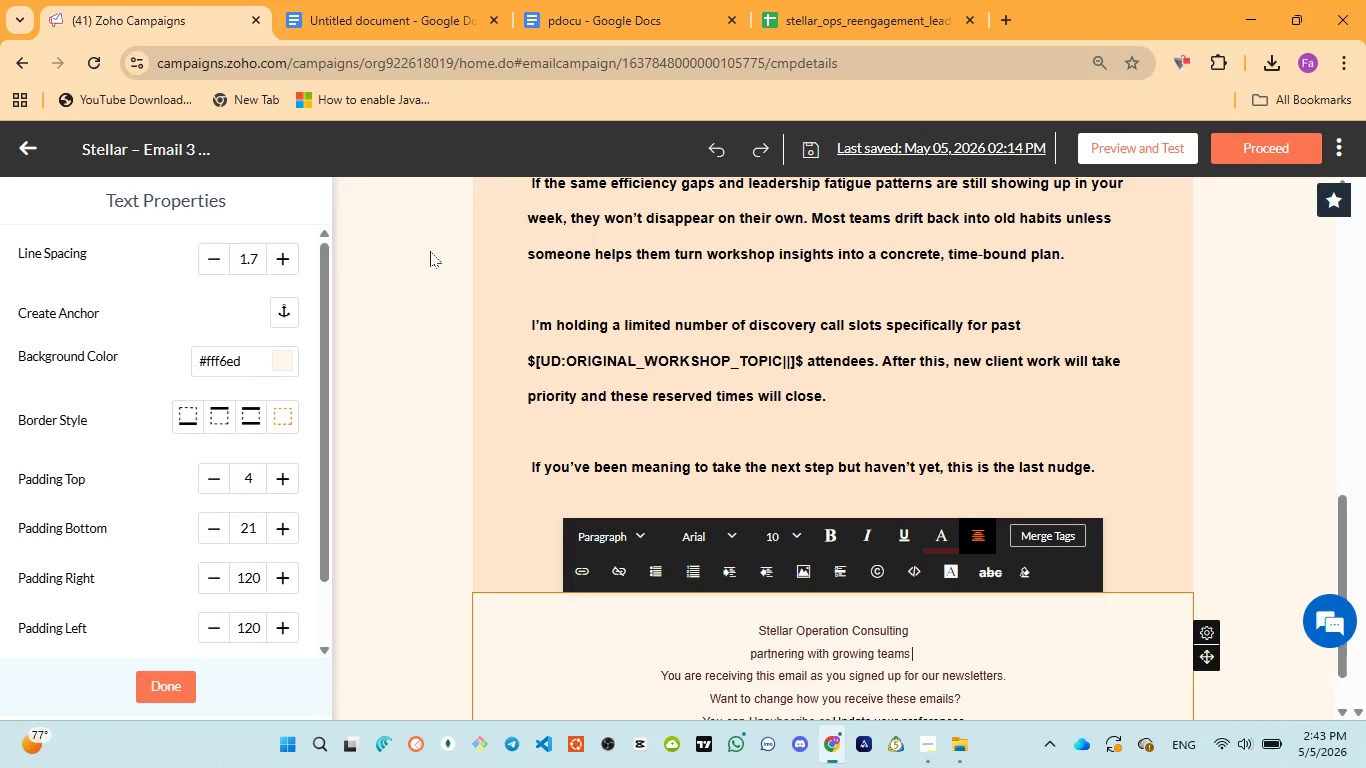 
type(to build efficiency )
 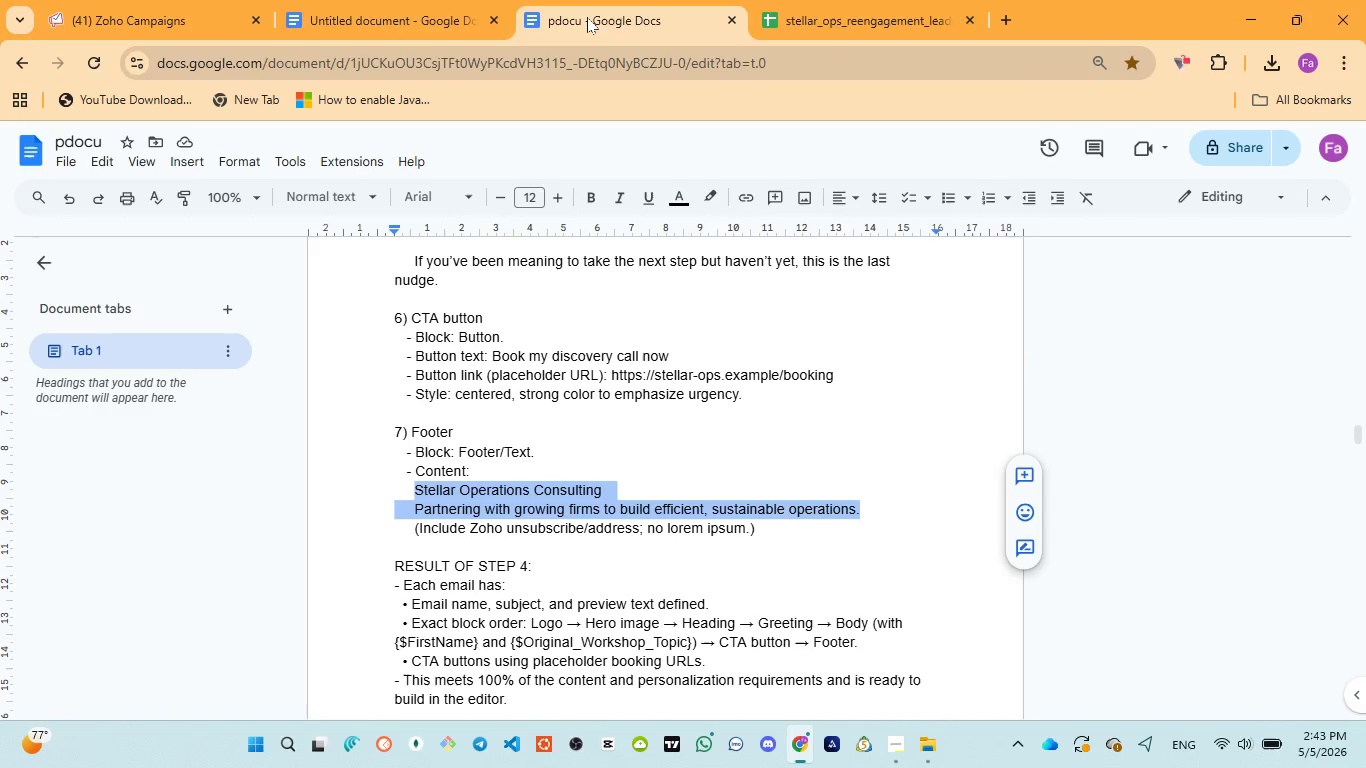 
wait(7.69)
 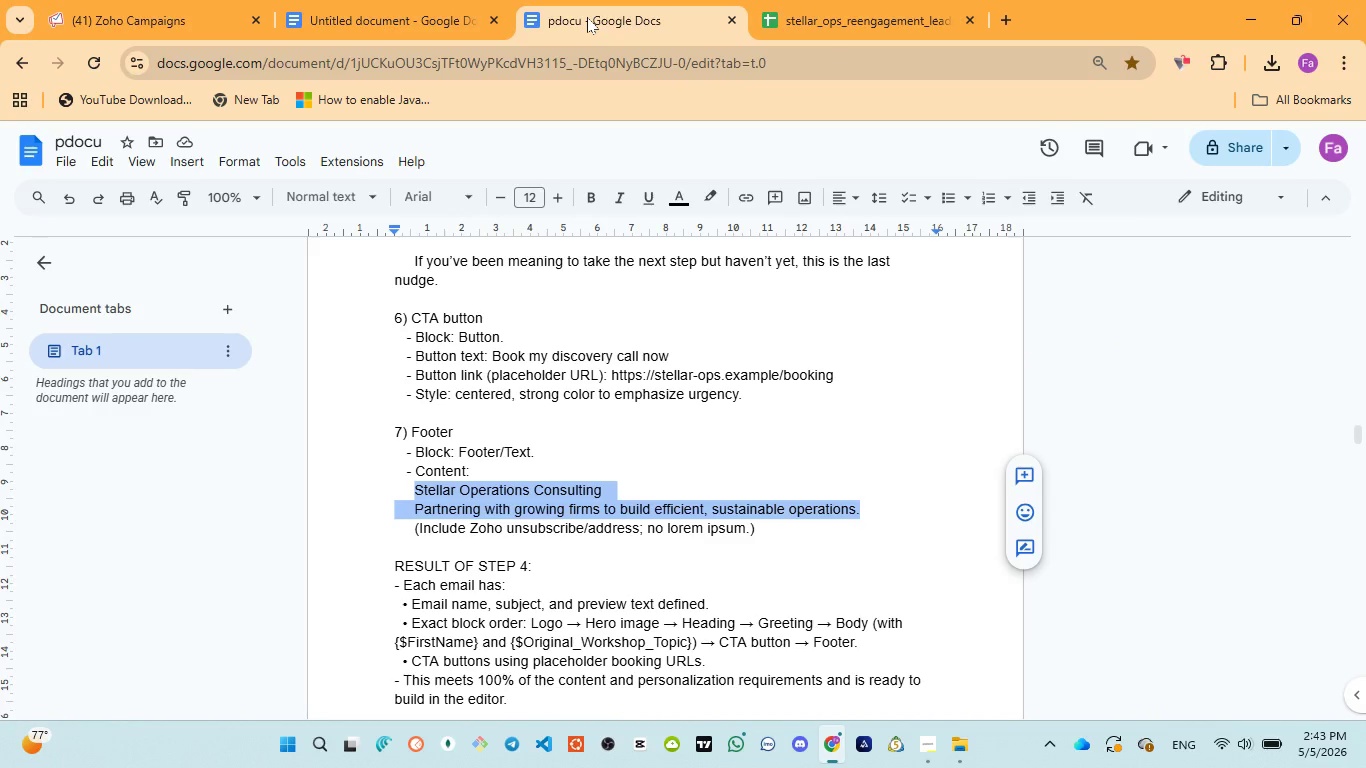 
left_click([165, 6])
 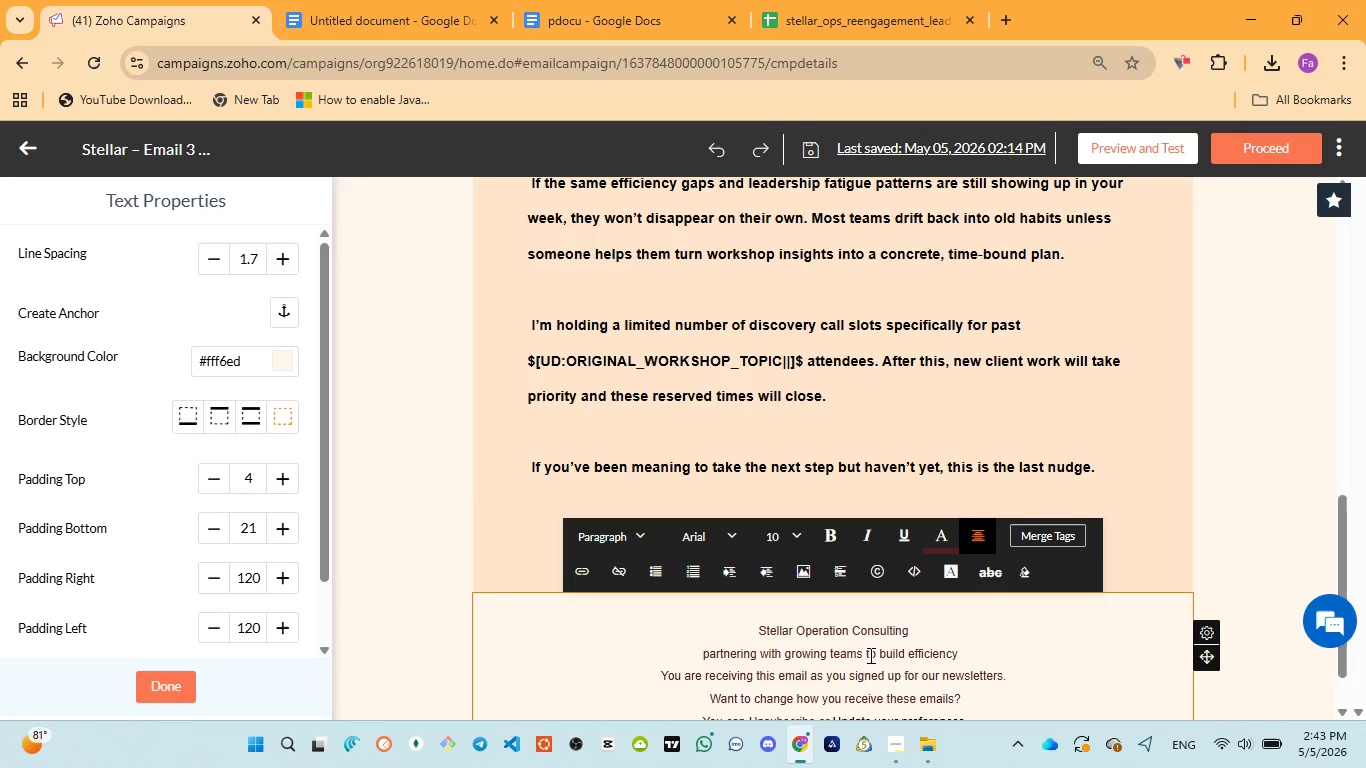 
double_click([852, 656])
 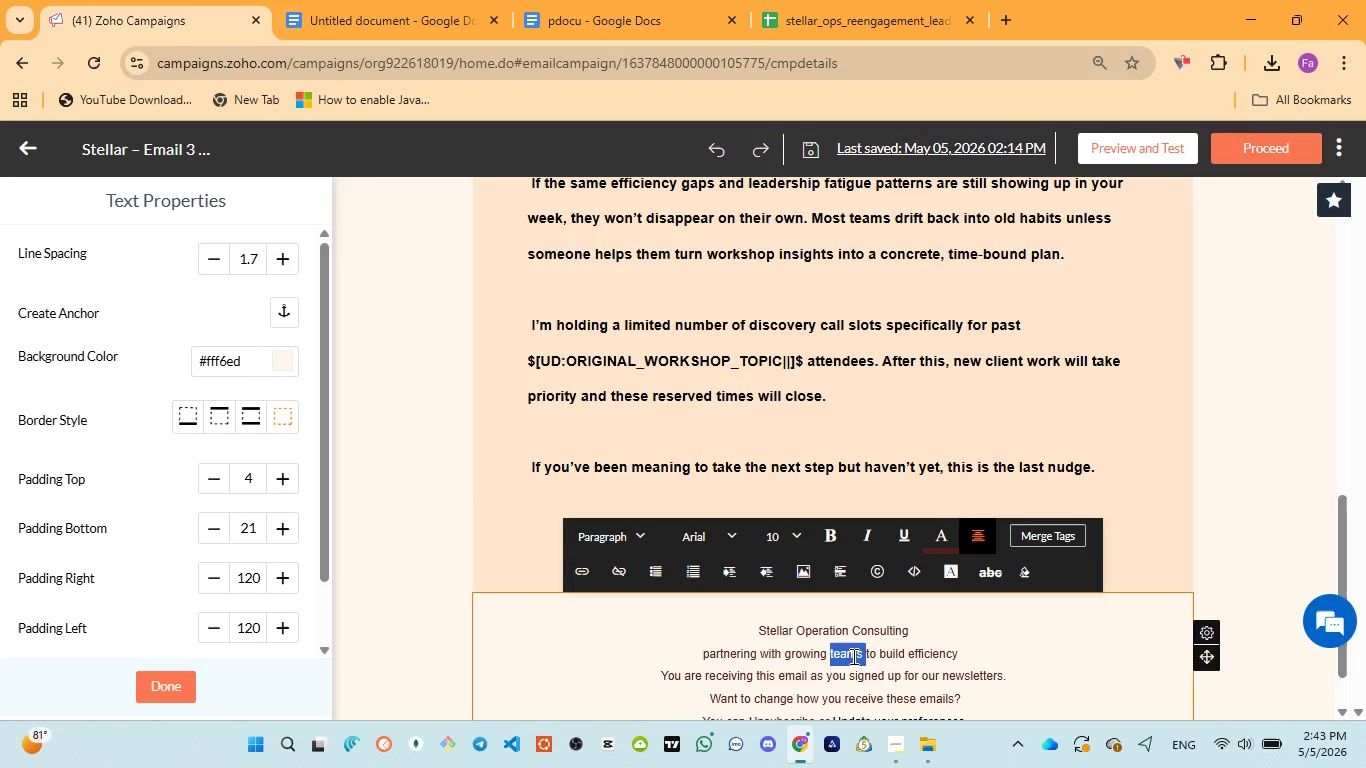 
type(firms)
 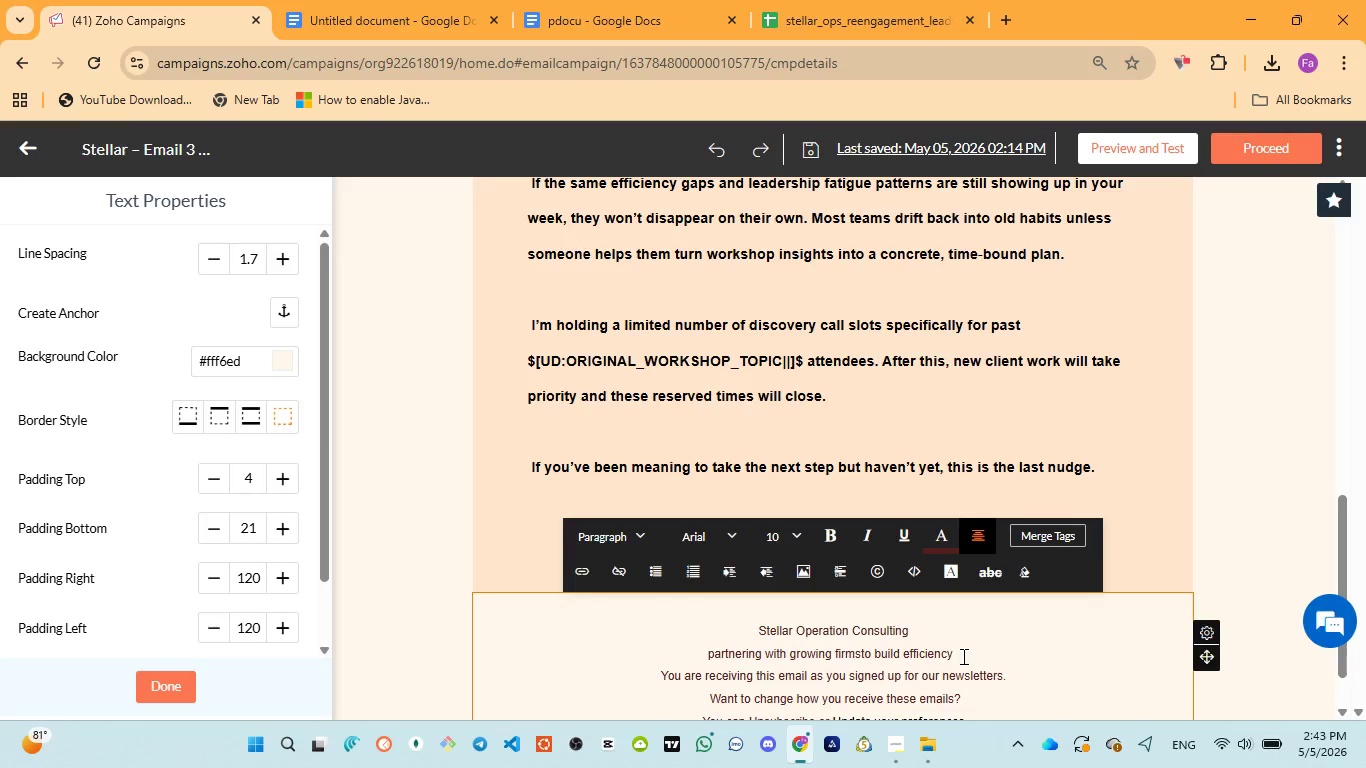 
key(Space)
 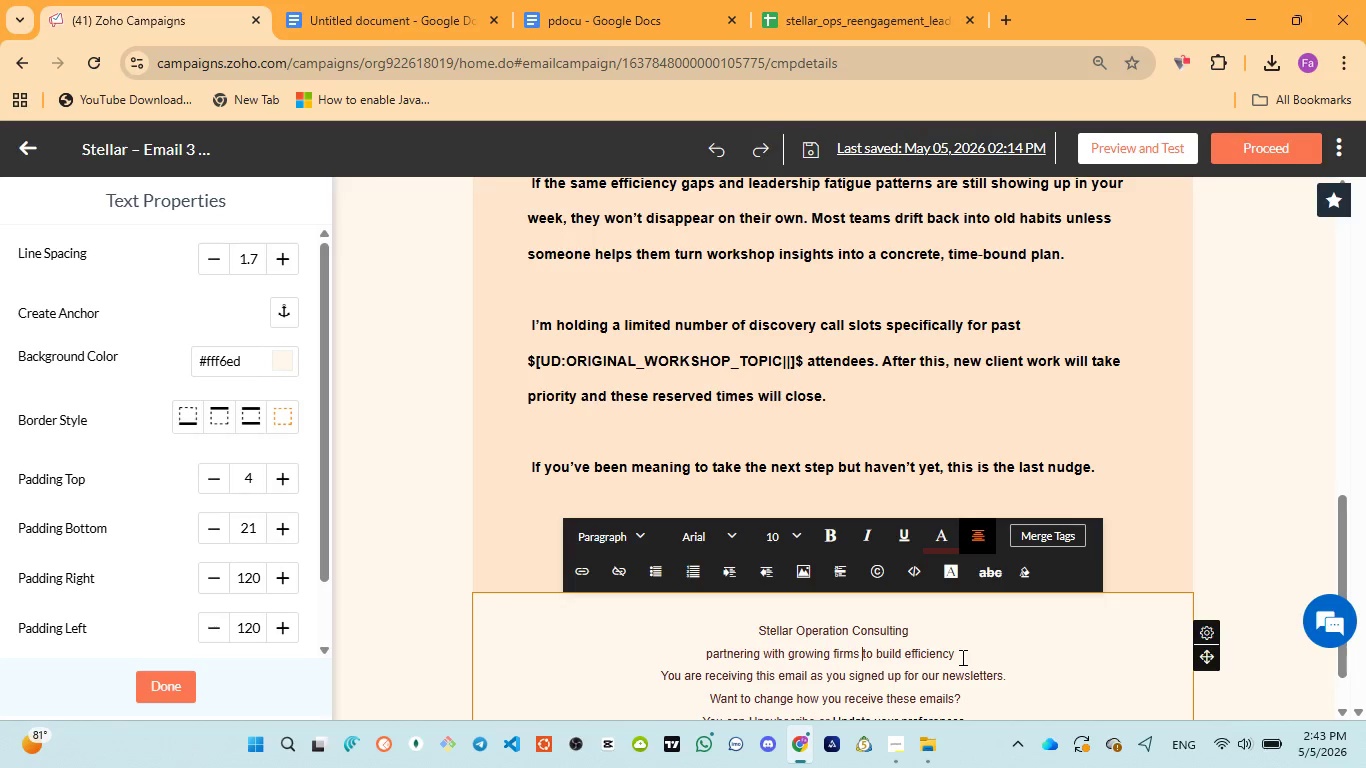 
left_click([961, 657])
 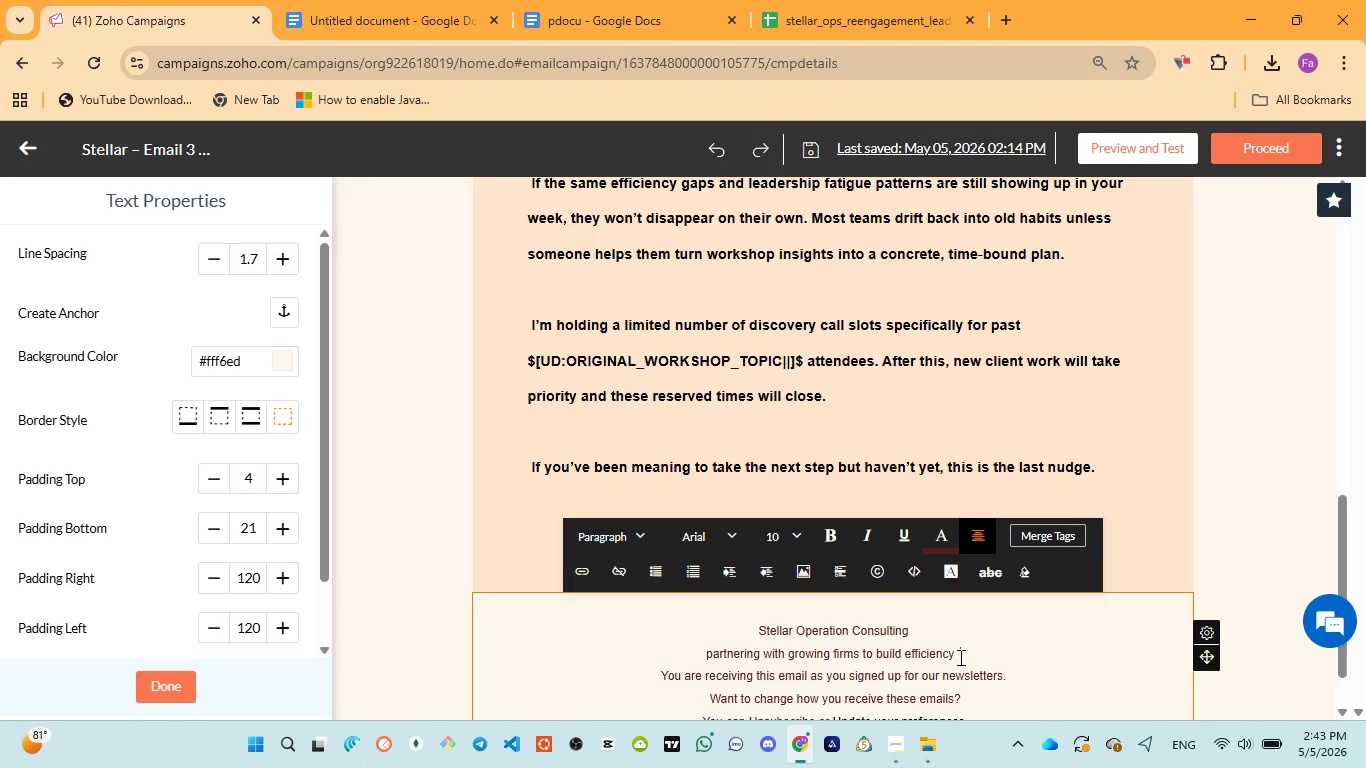 
key(Backspace)
key(Backspace)
key(Backspace)
key(Backspace)
type(t, sustani)
 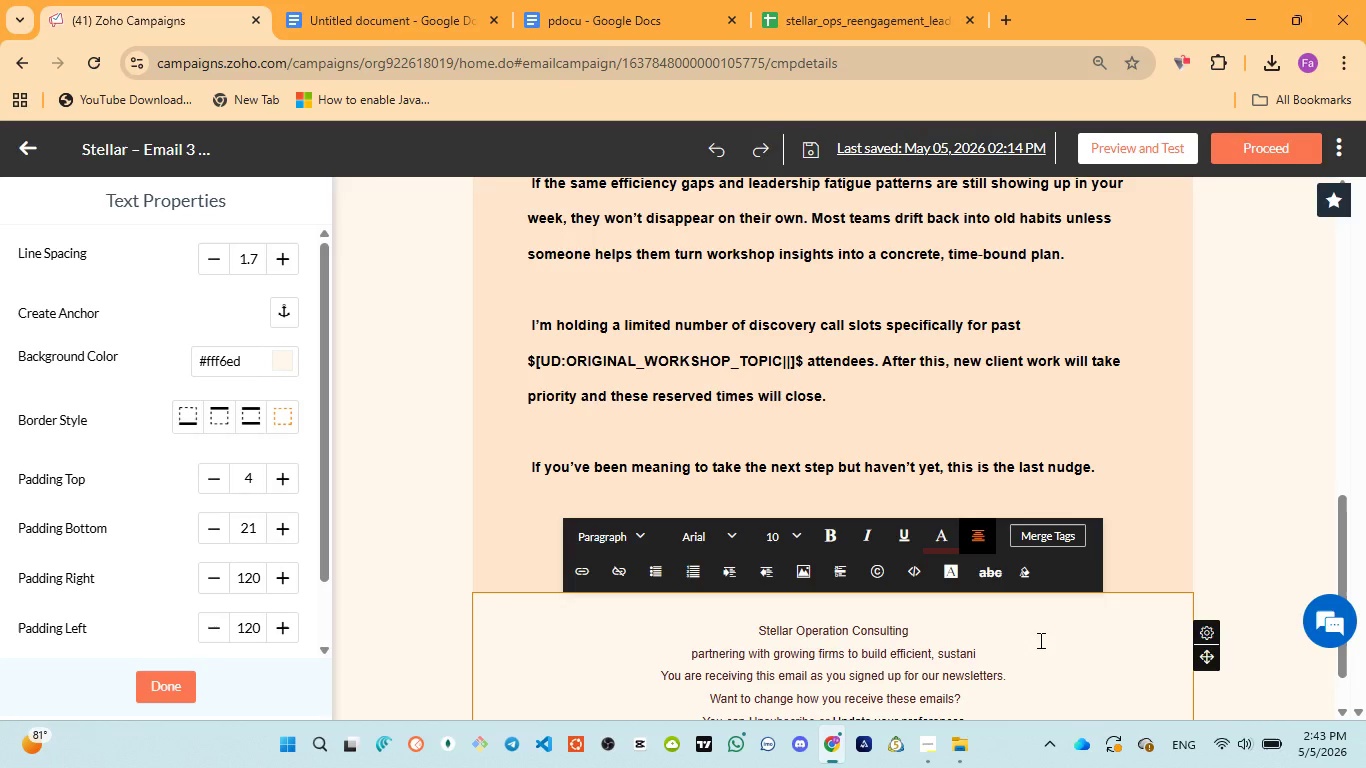 
key(Backspace)
type(able )
 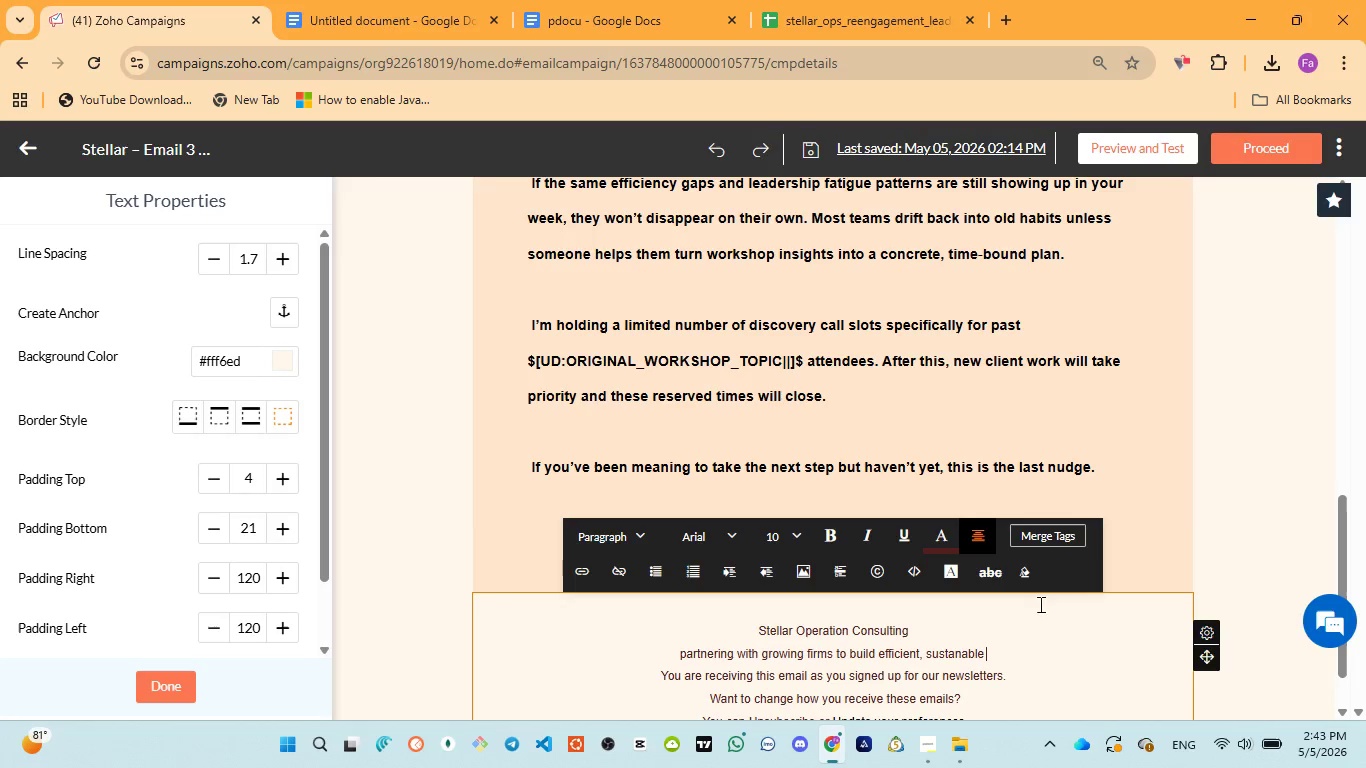 
mouse_move([545, 63])
 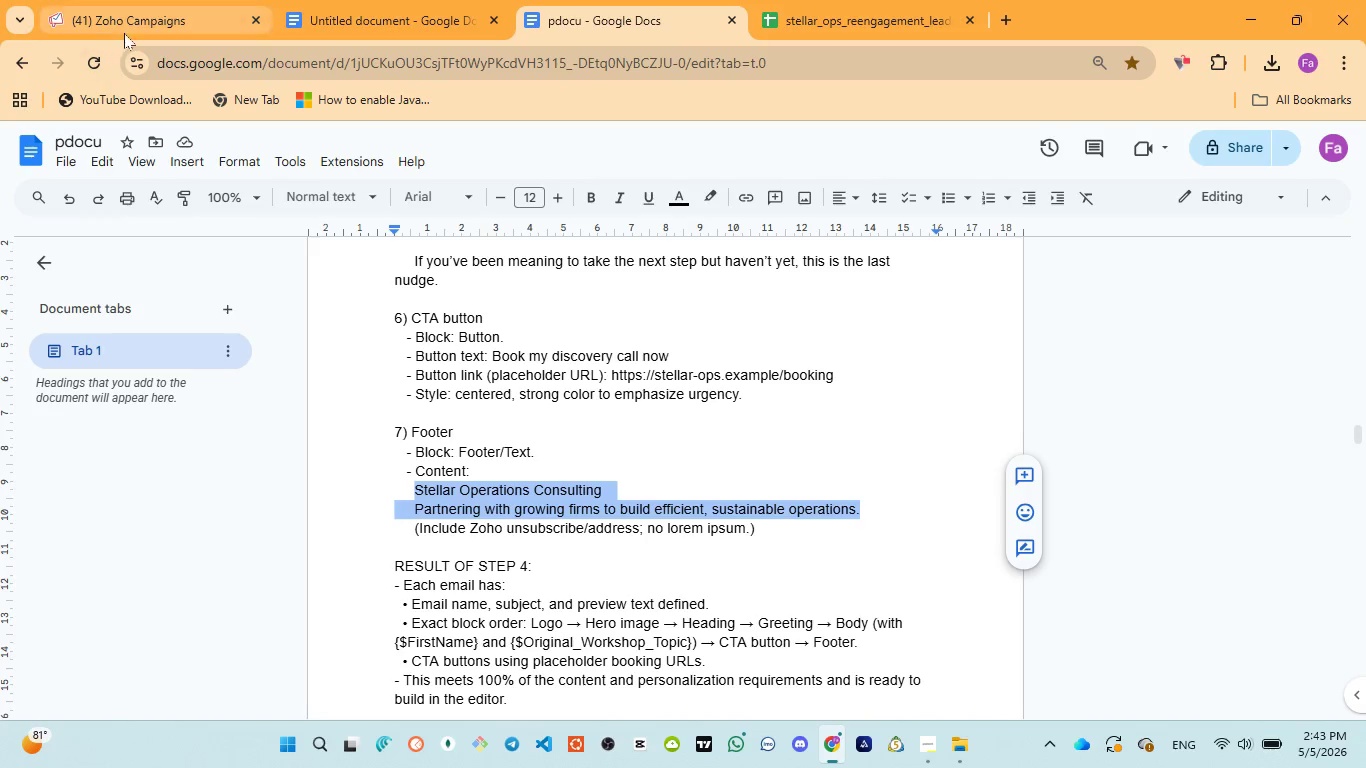 
left_click([127, 32])
 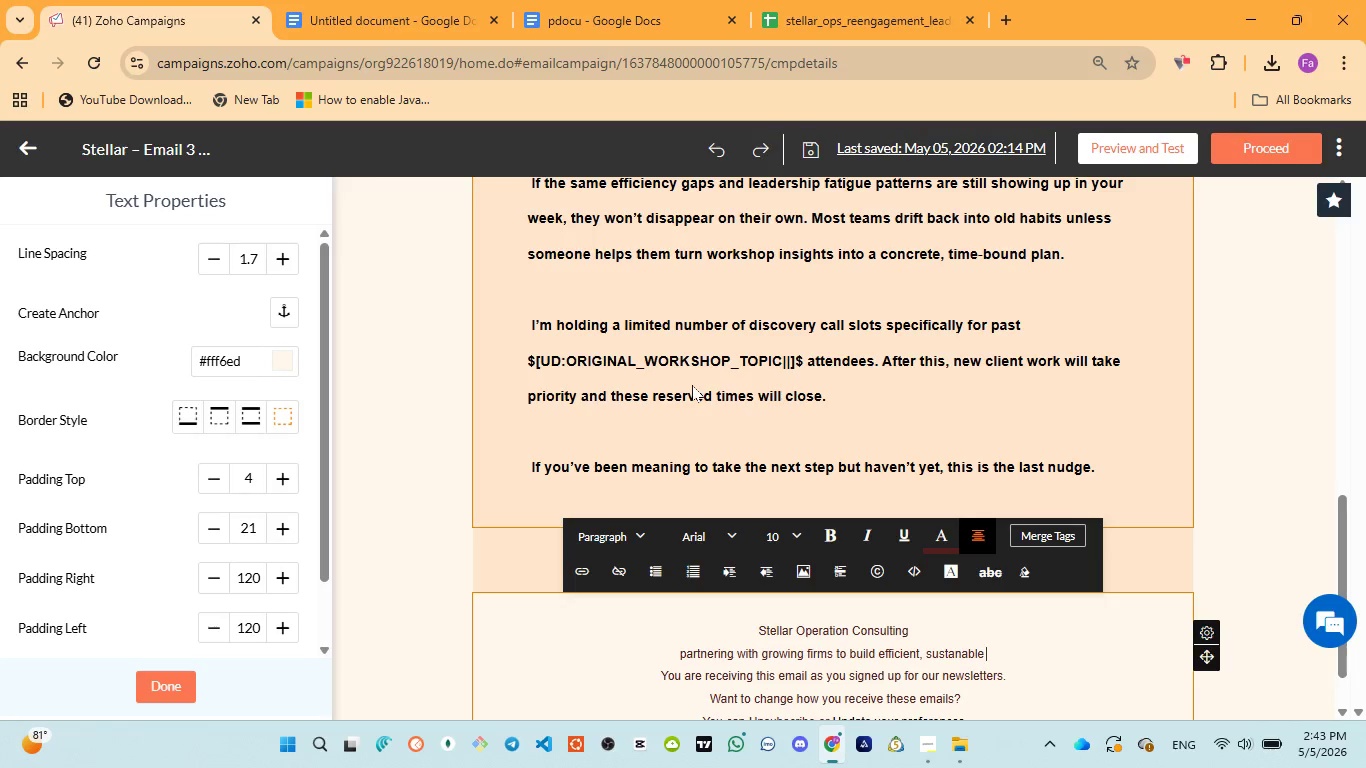 
type(operations.)
 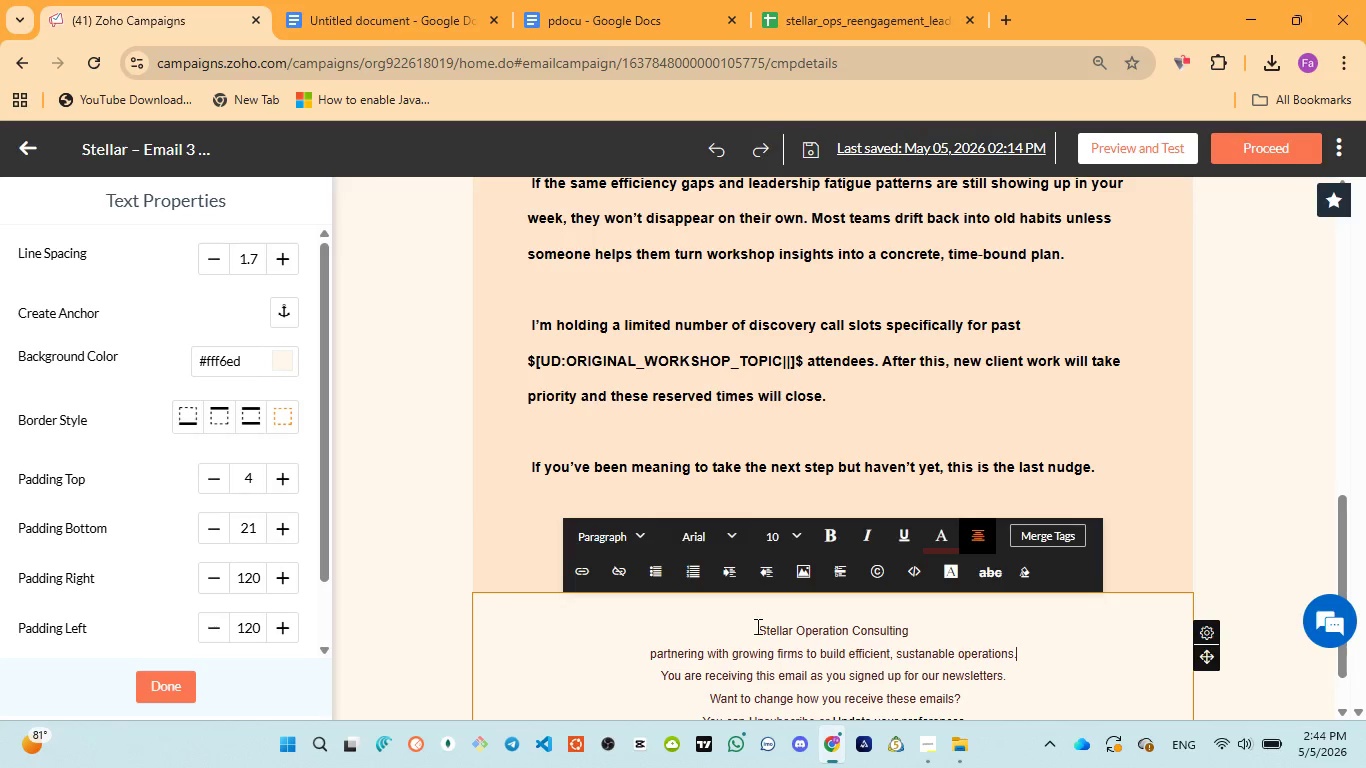 
left_click_drag(start_coordinate=[761, 629], to_coordinate=[1041, 653])
 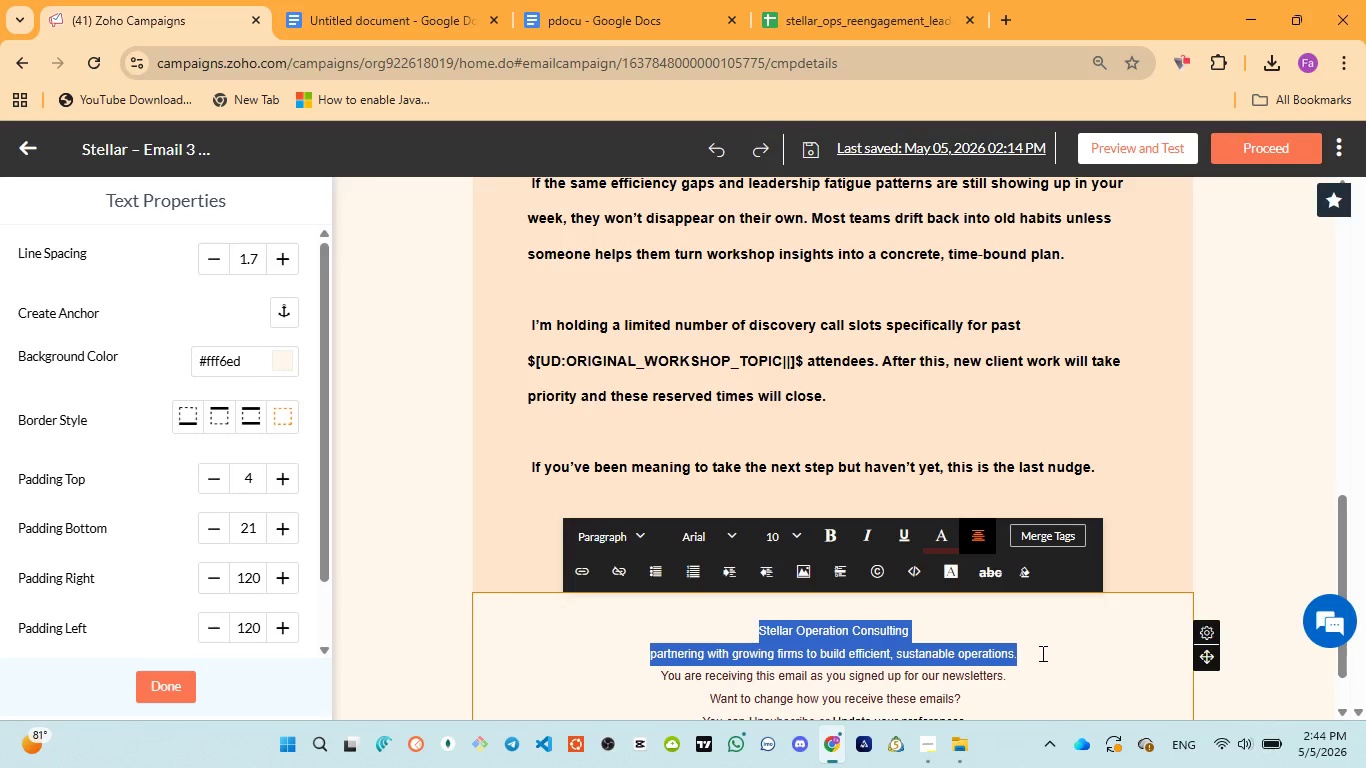 
key(Control+V)
 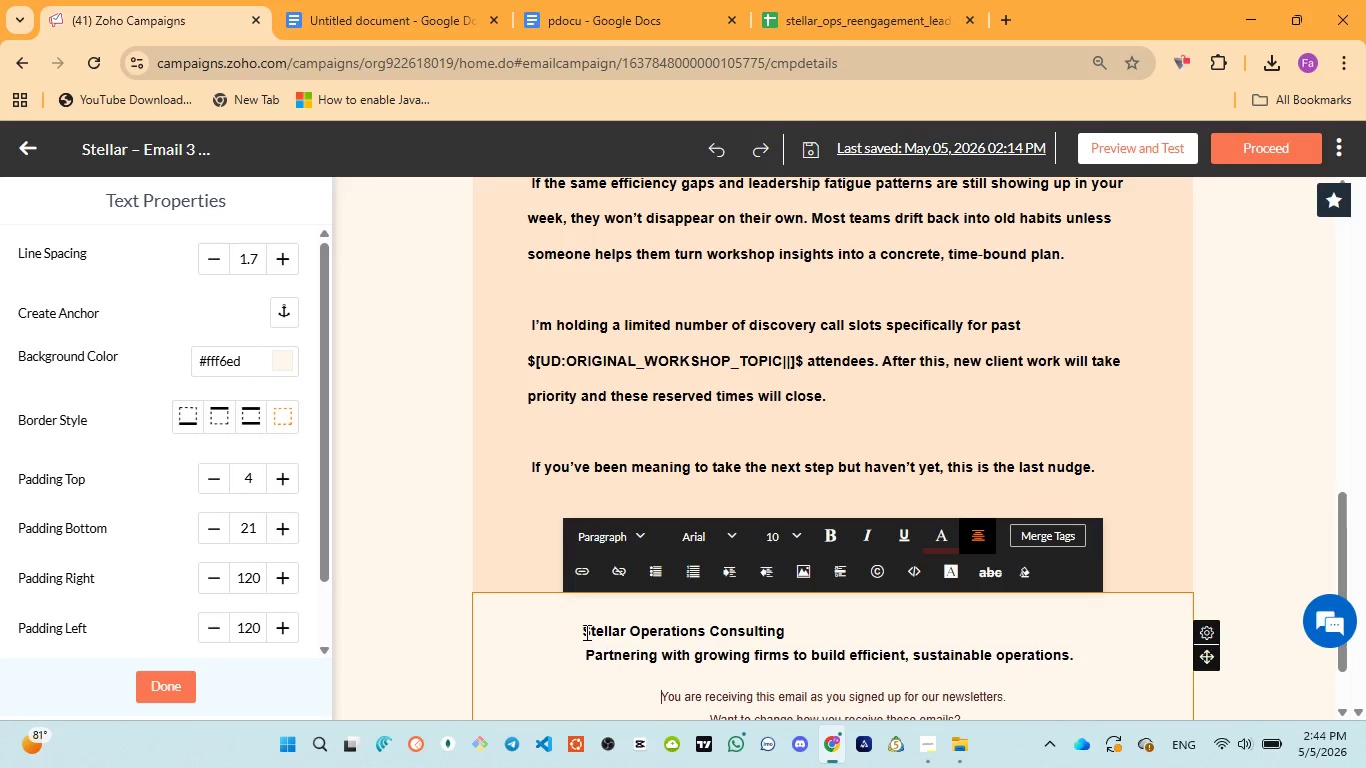 
left_click_drag(start_coordinate=[583, 632], to_coordinate=[1082, 654])
 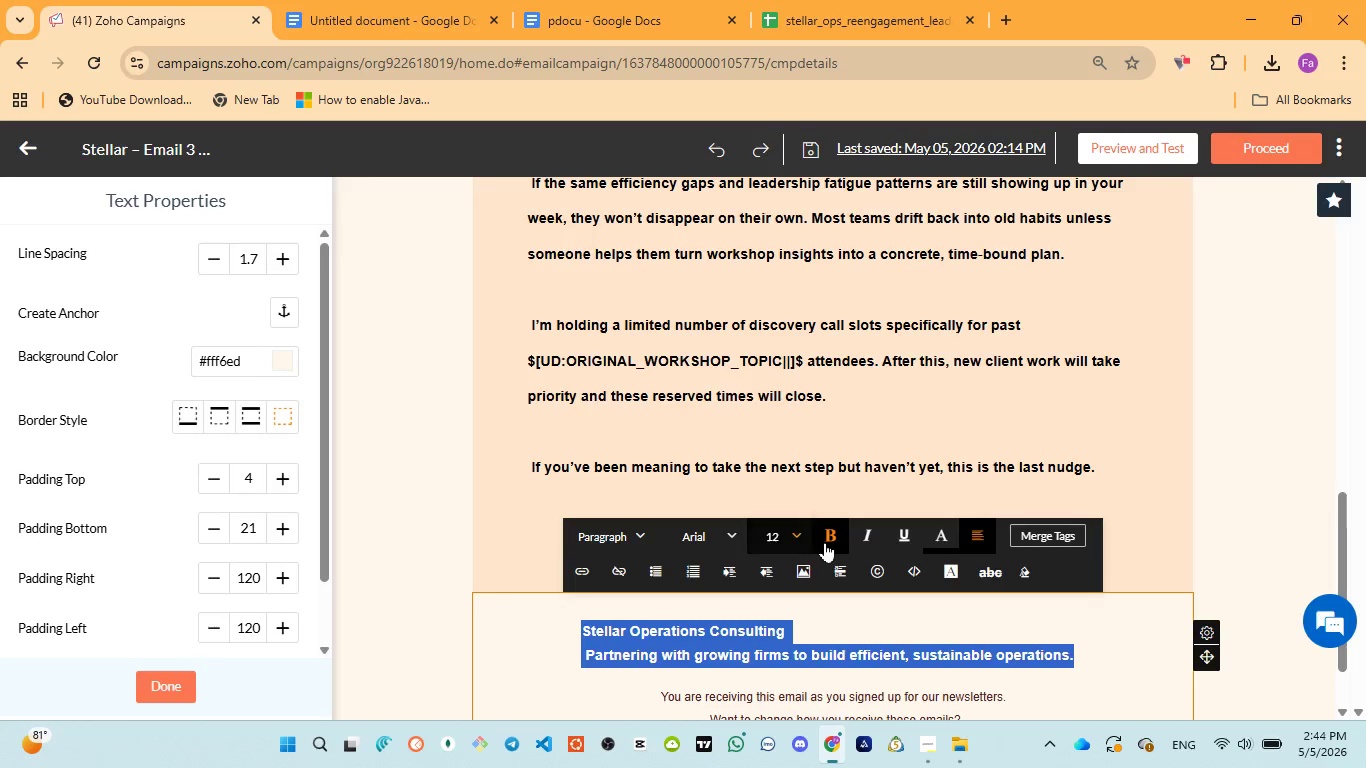 
left_click([826, 538])
 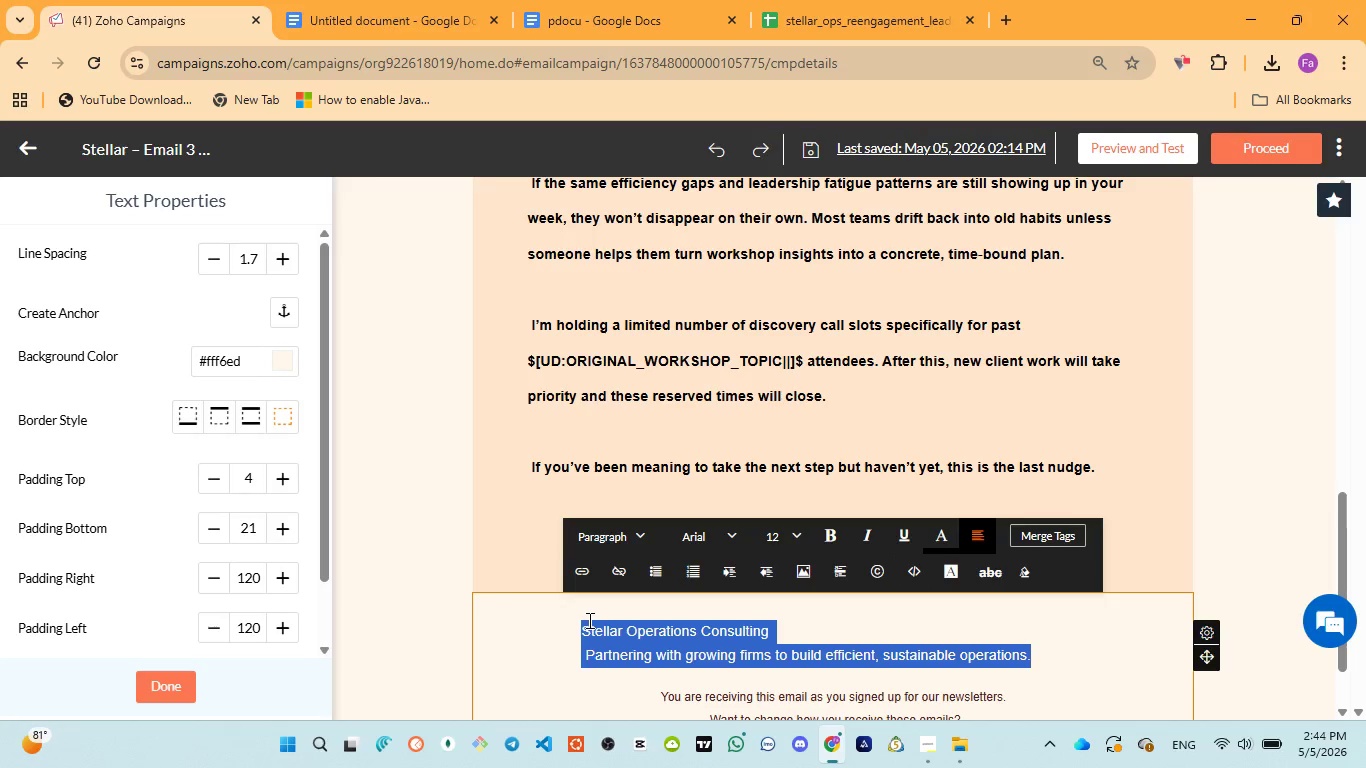 
left_click([581, 625])
 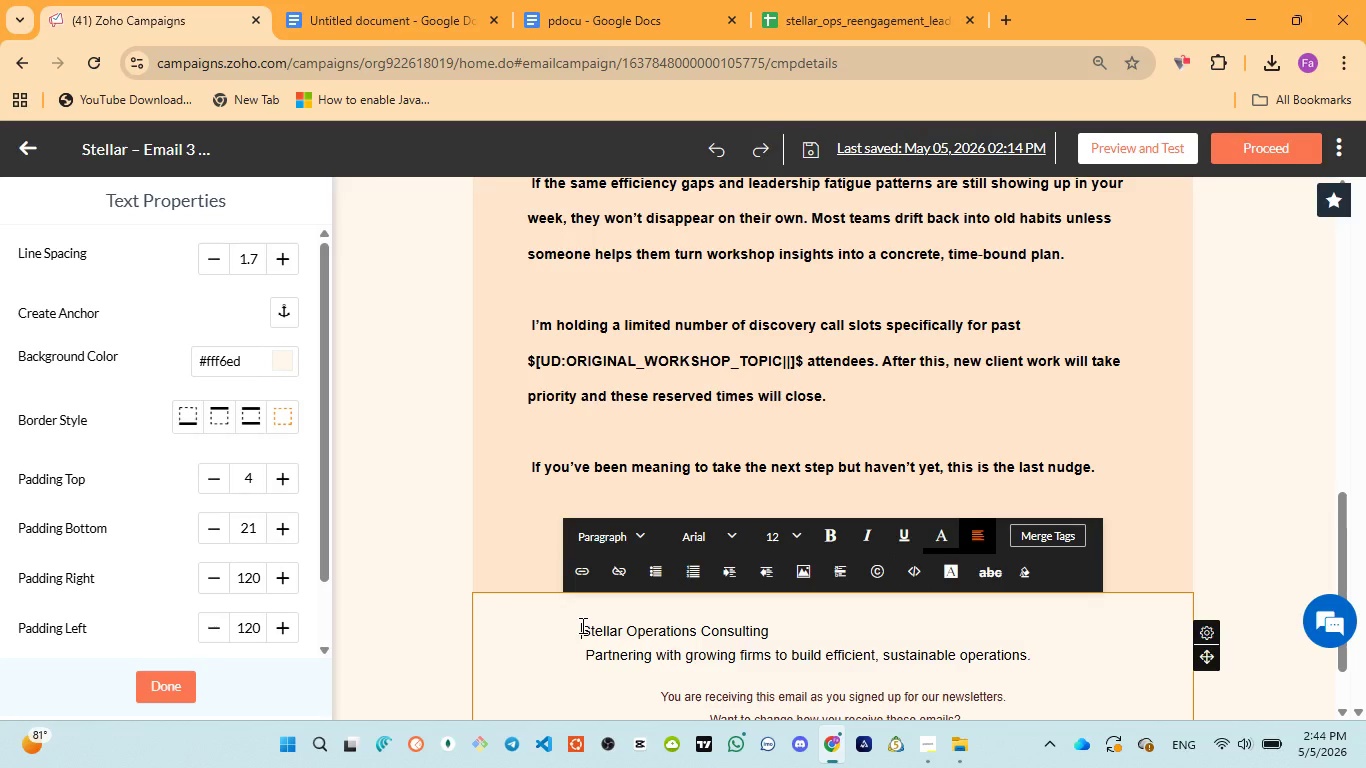 
key(Space)
 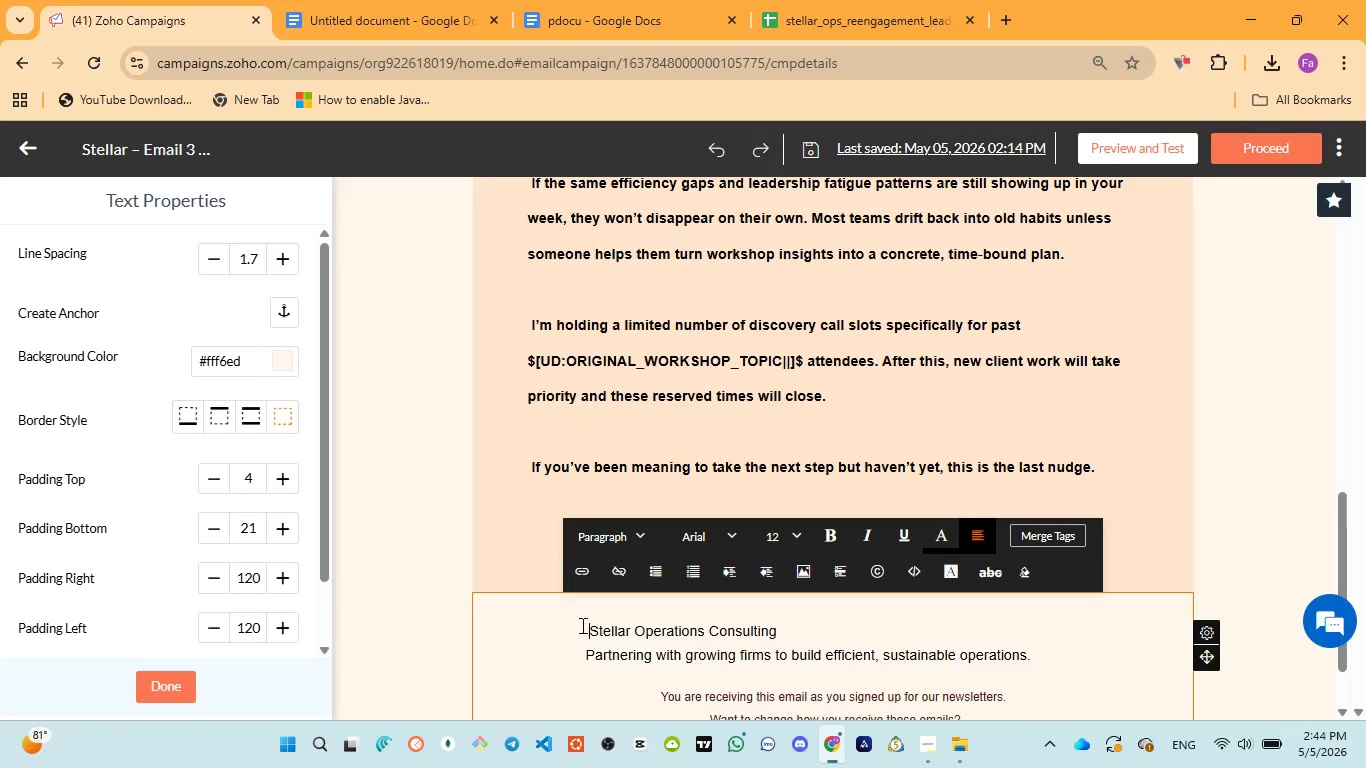 
key(Space)
 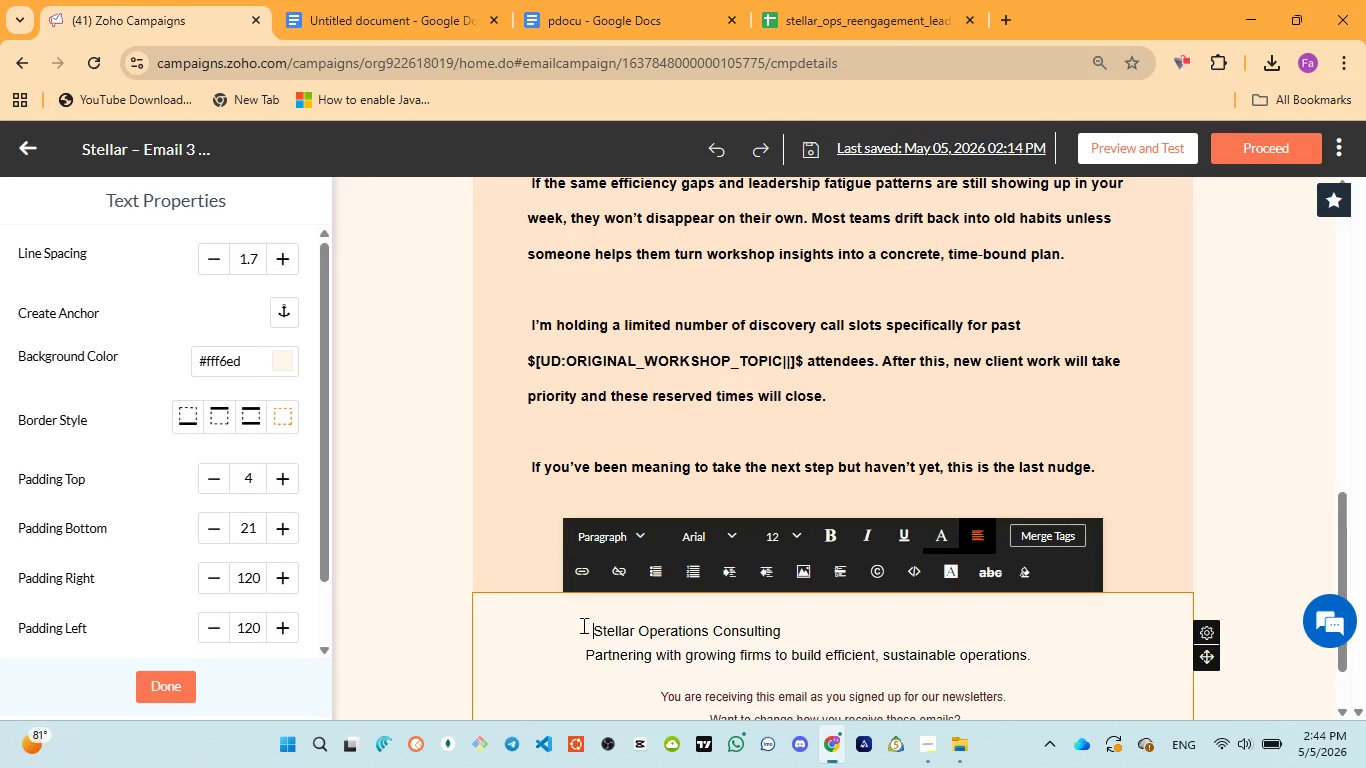 
key(Space)
 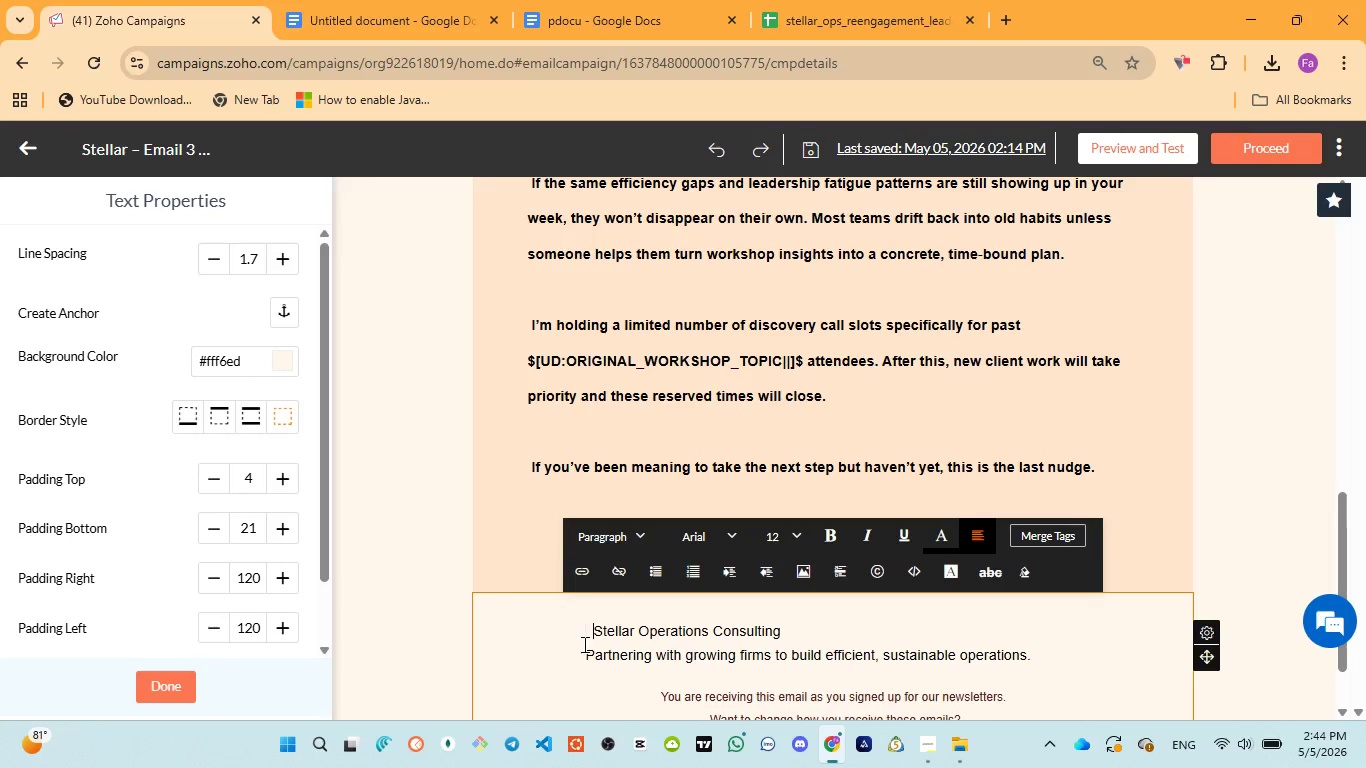 
key(Space)
 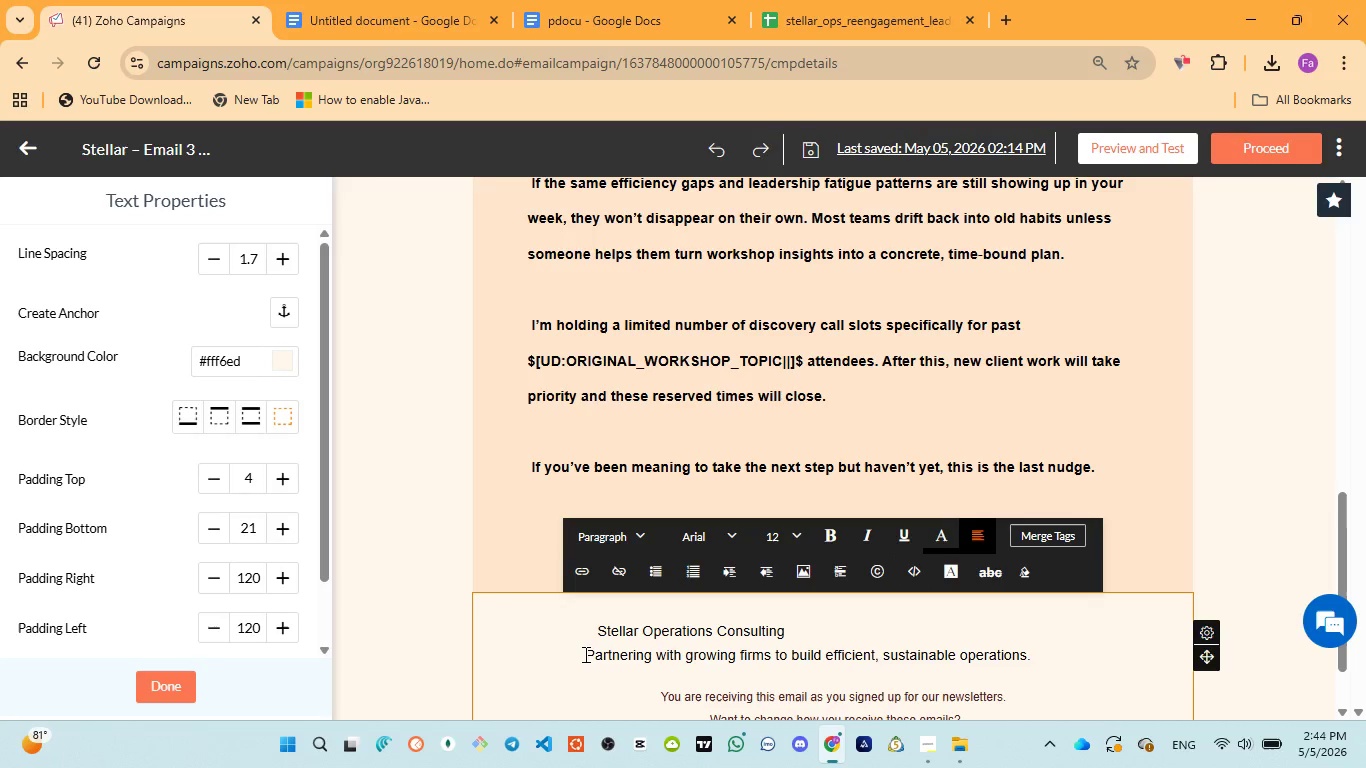 
left_click([584, 654])
 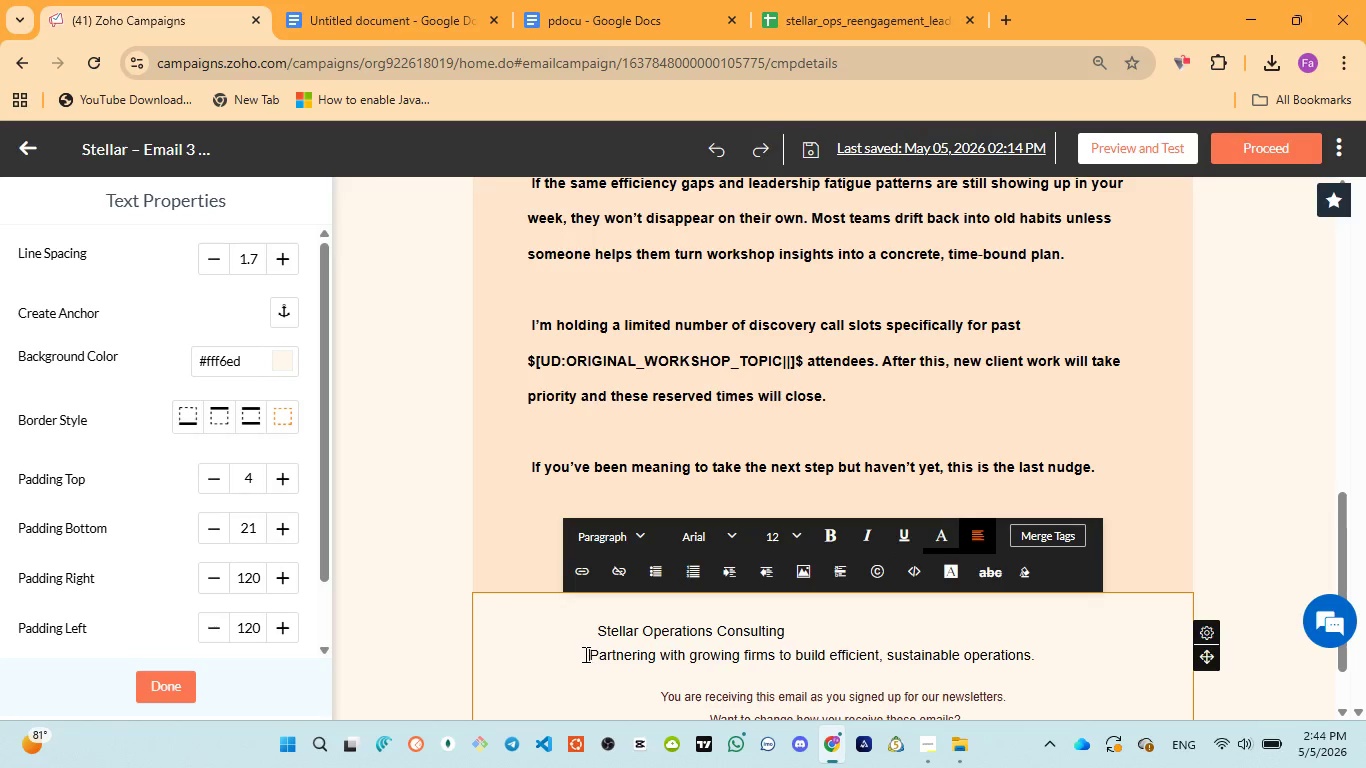 
key(Space)
 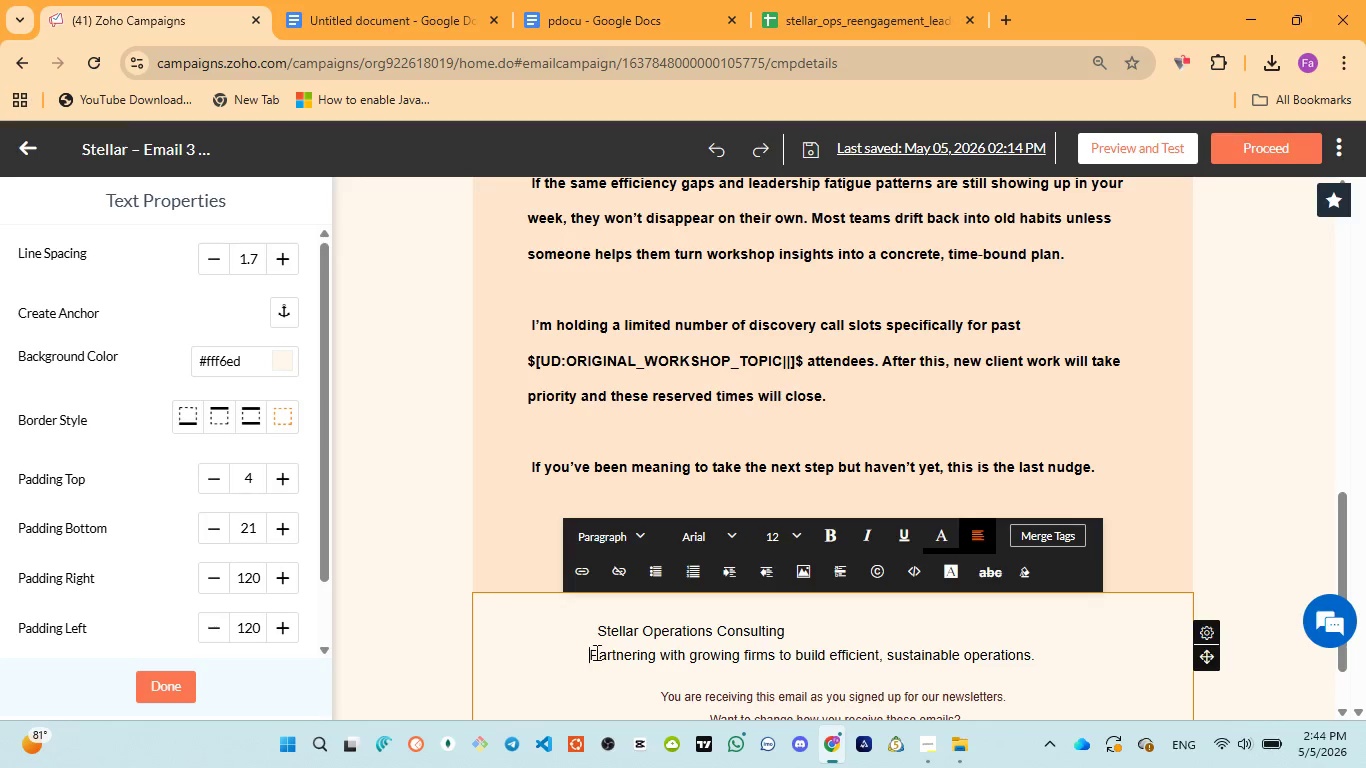 
key(Space)
 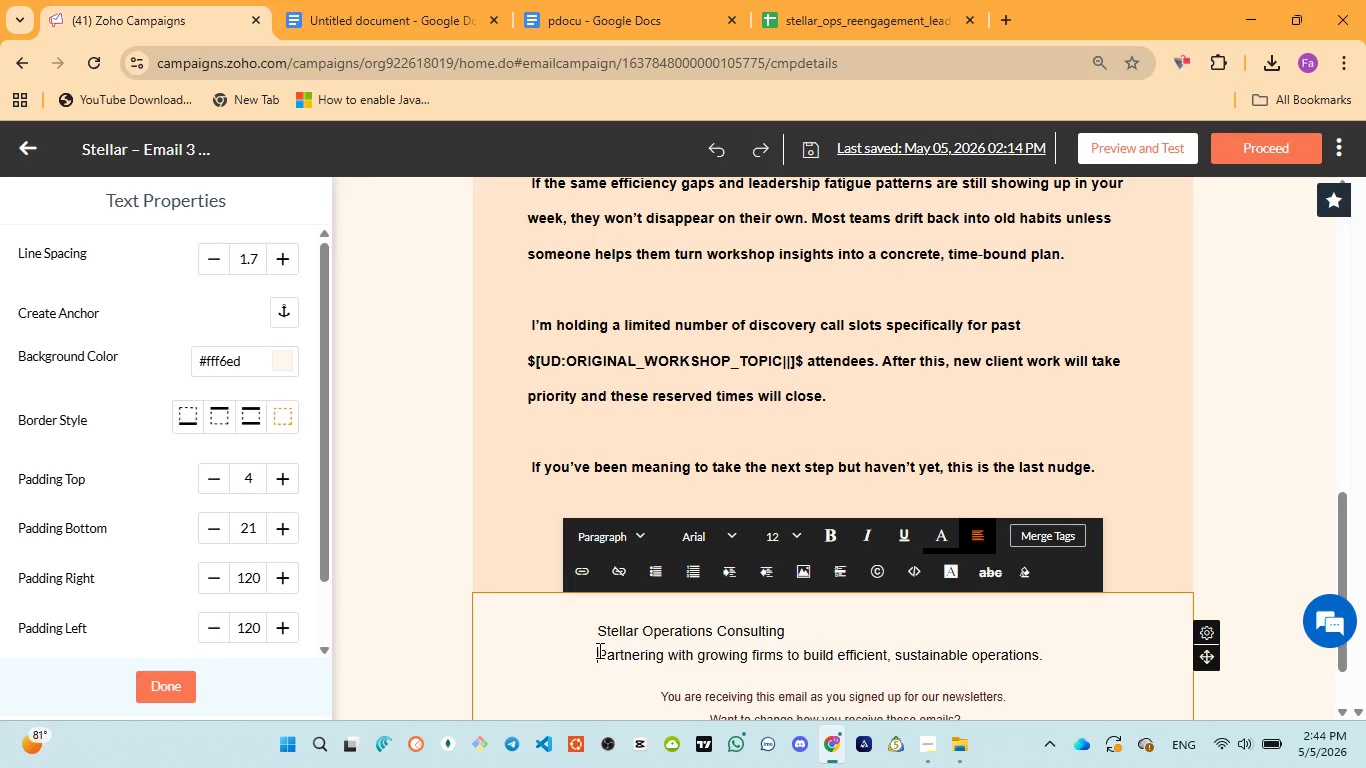 
key(Space)
 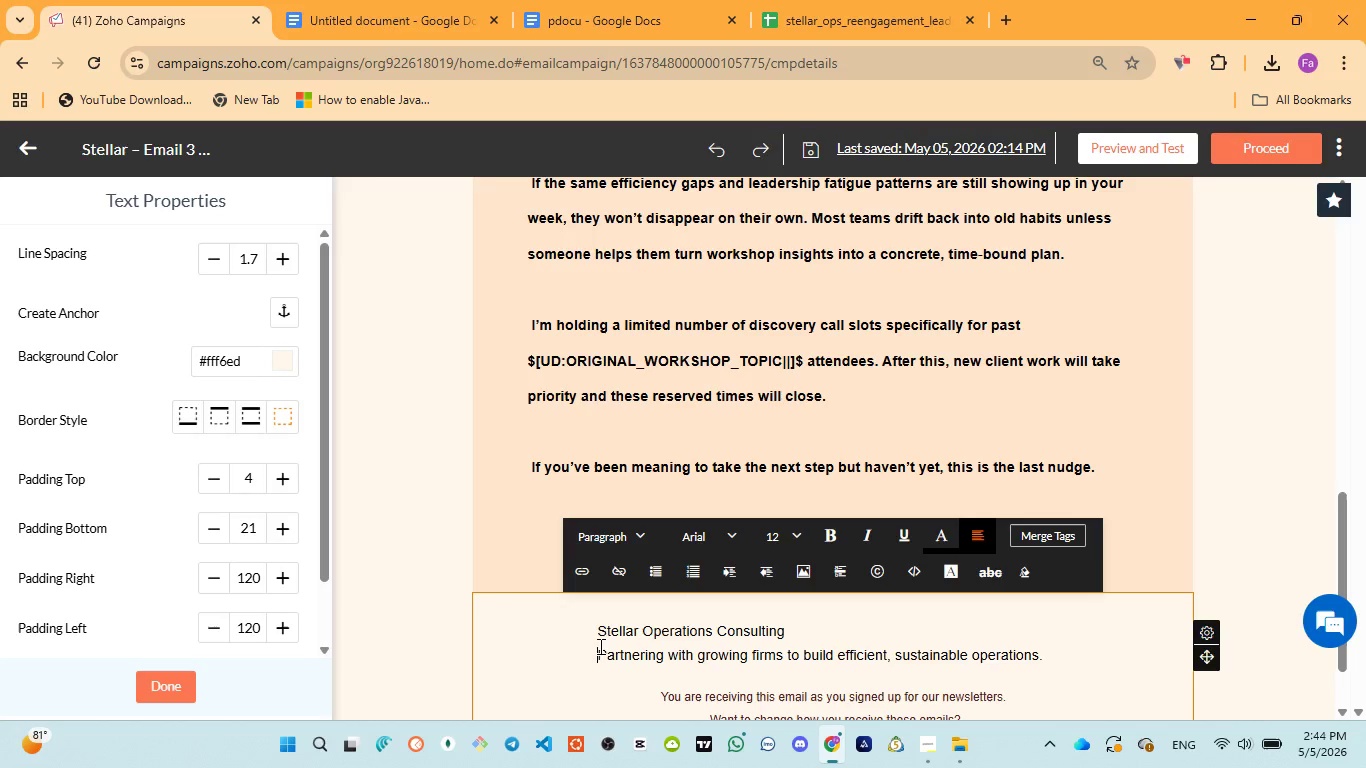 
key(Space)
 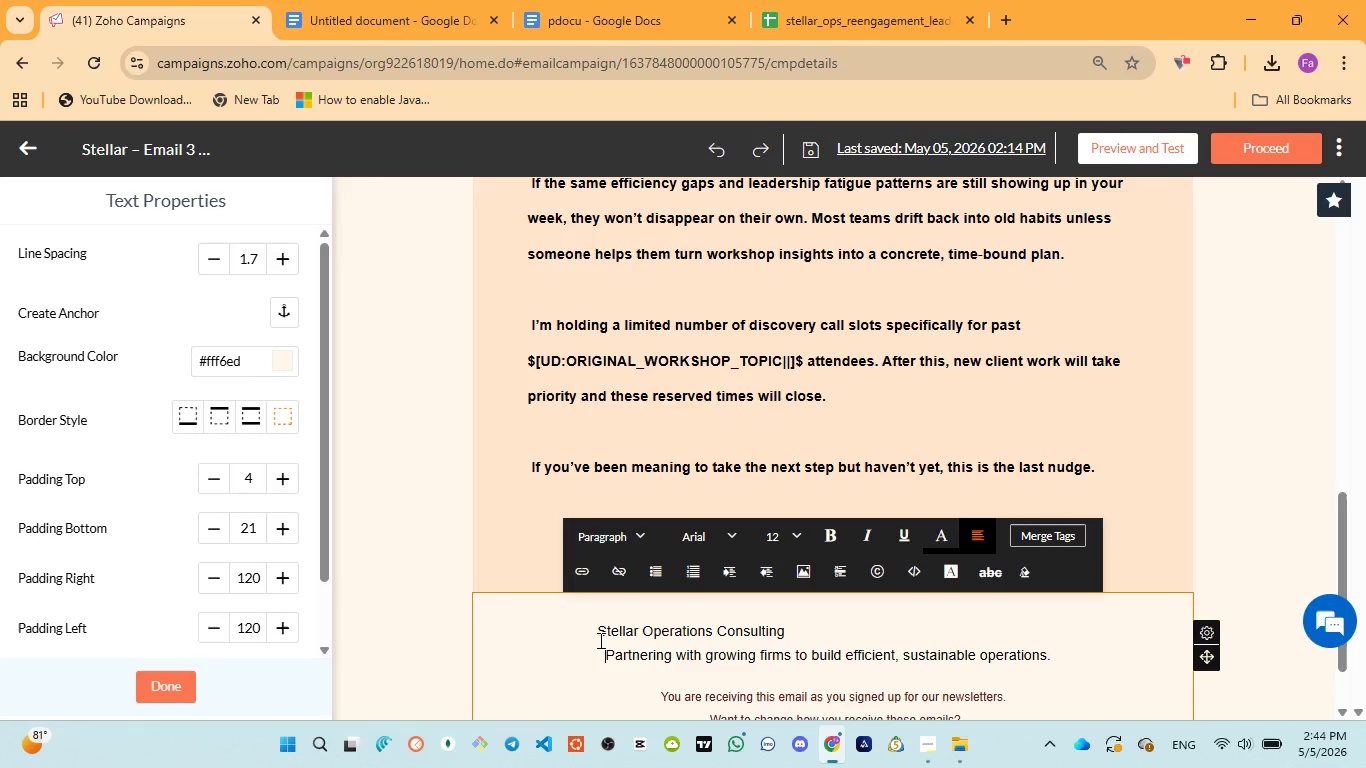 
key(Space)
 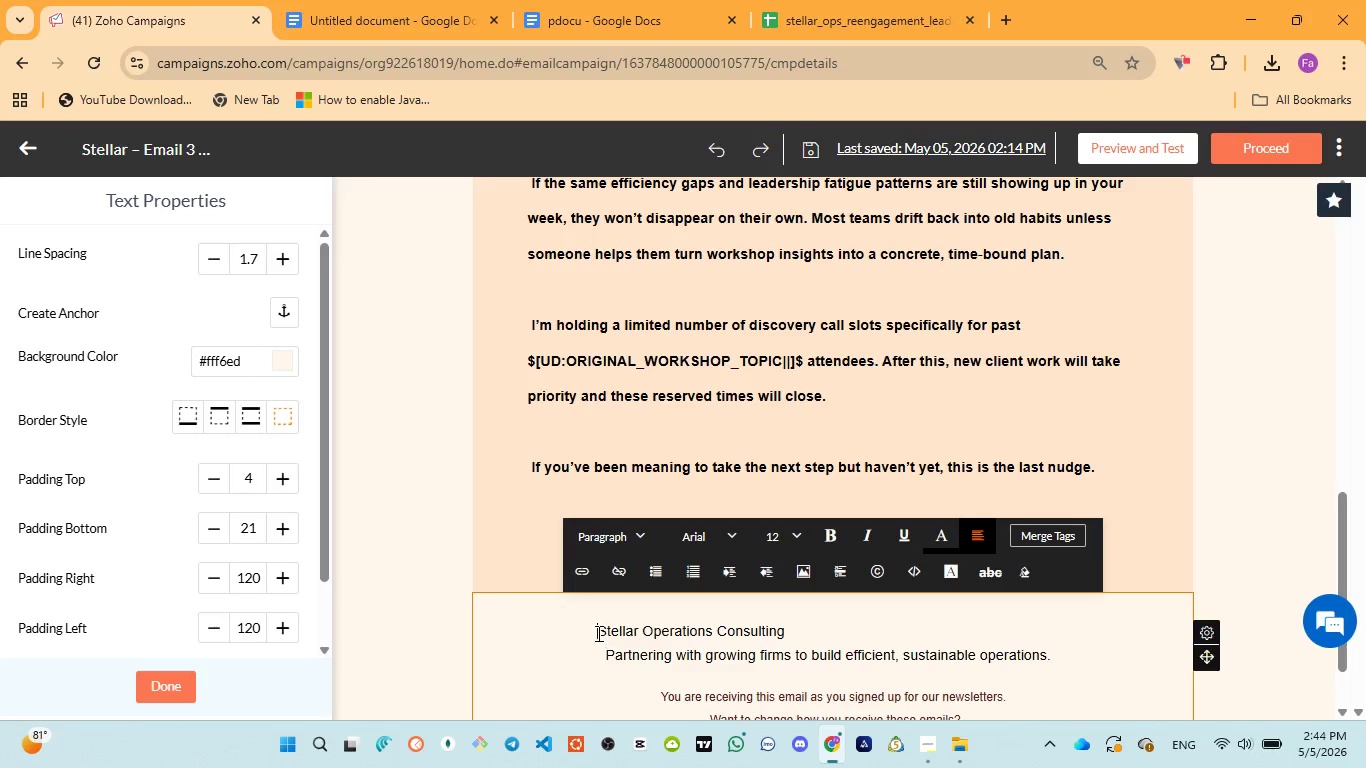 
left_click([597, 633])
 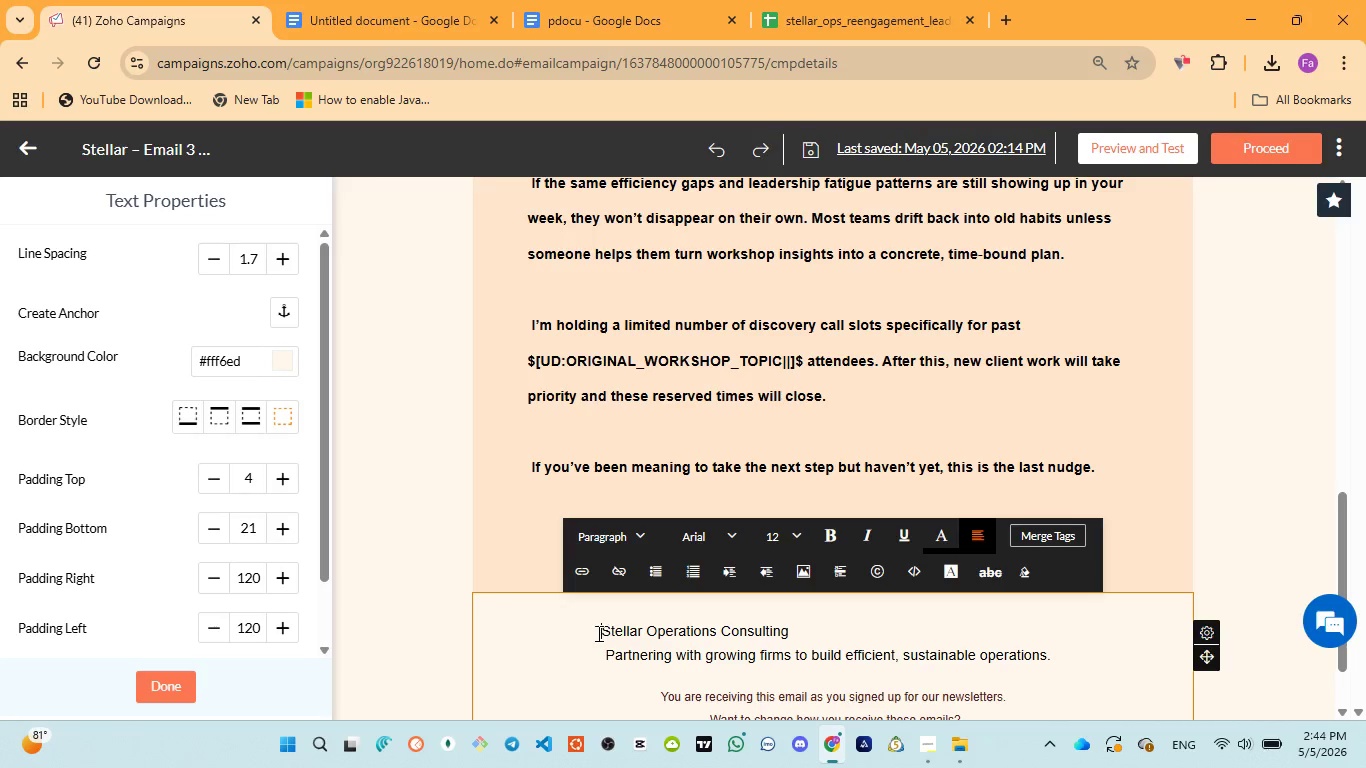 
key(Space)
 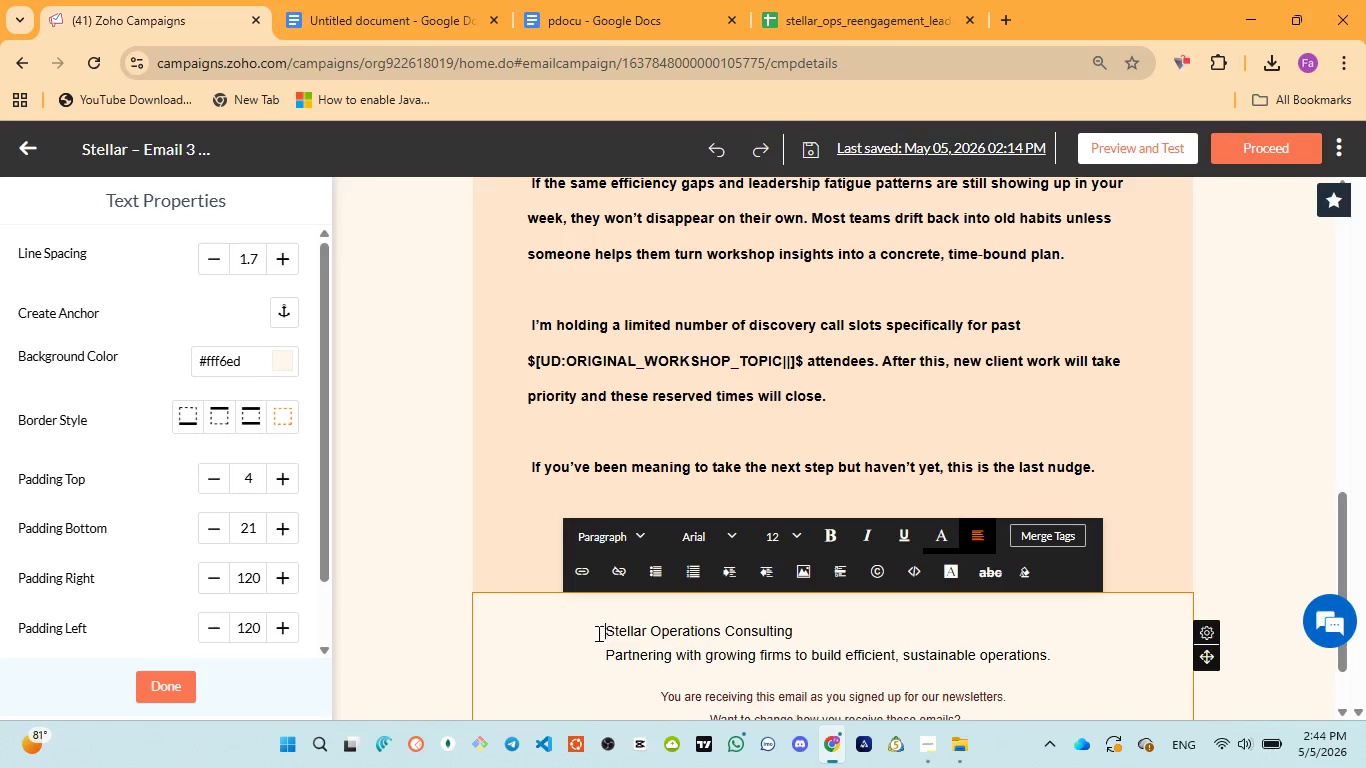 
key(Space)
 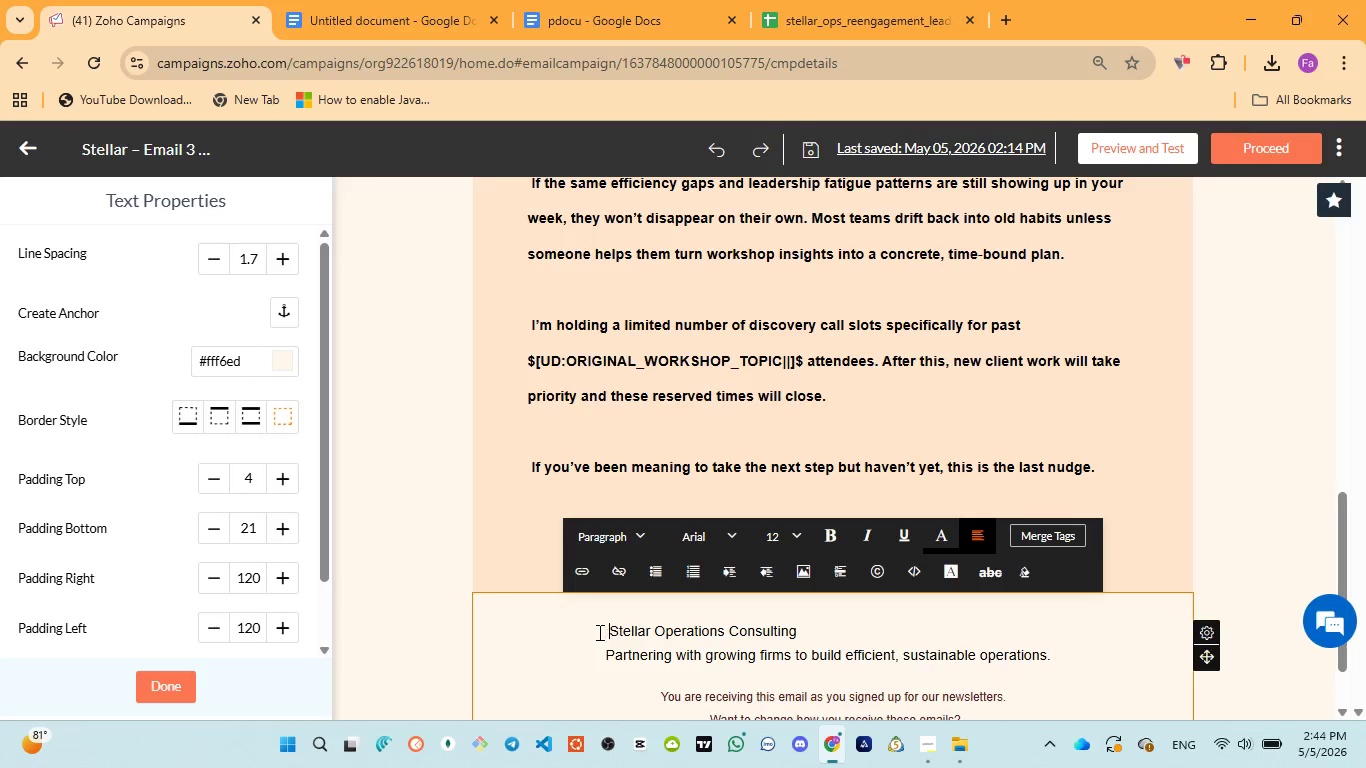 
key(Space)
 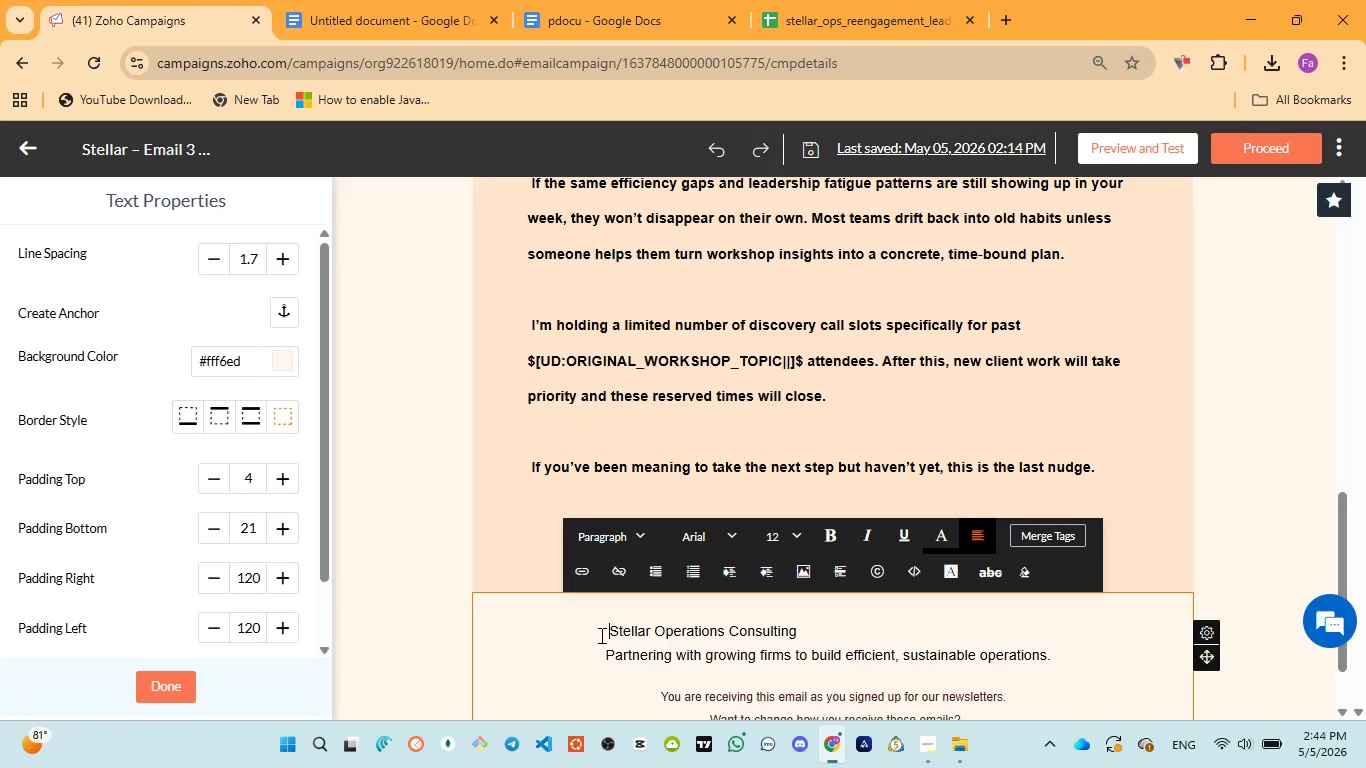 
key(Space)
 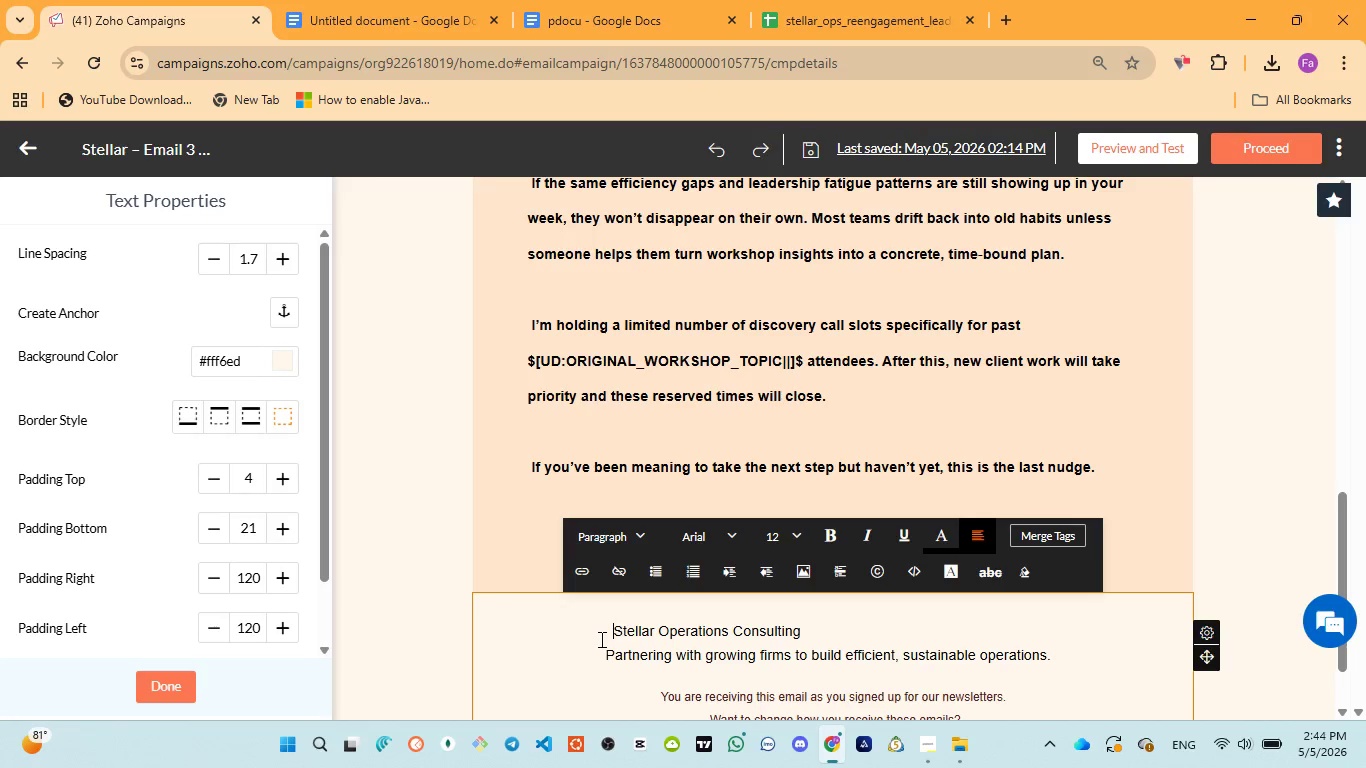 
key(Space)
 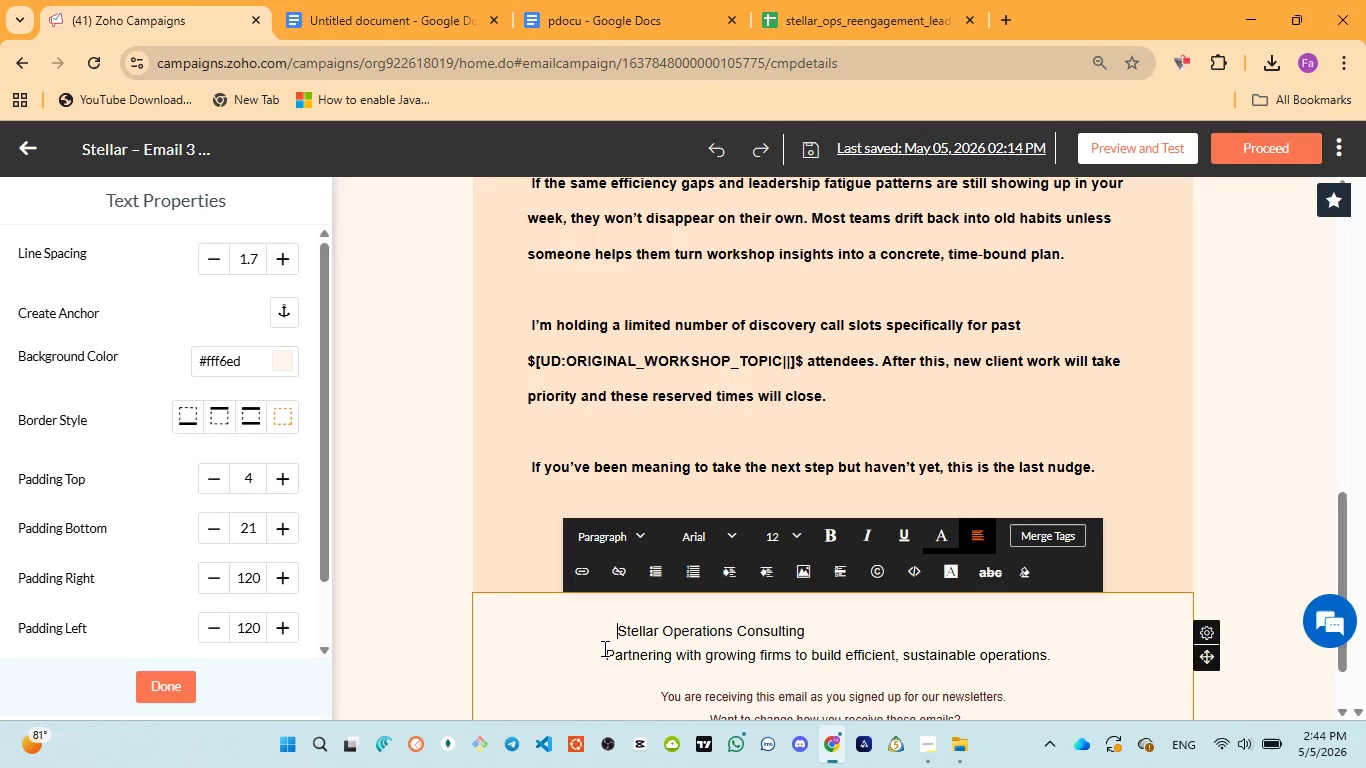 
left_click([607, 650])
 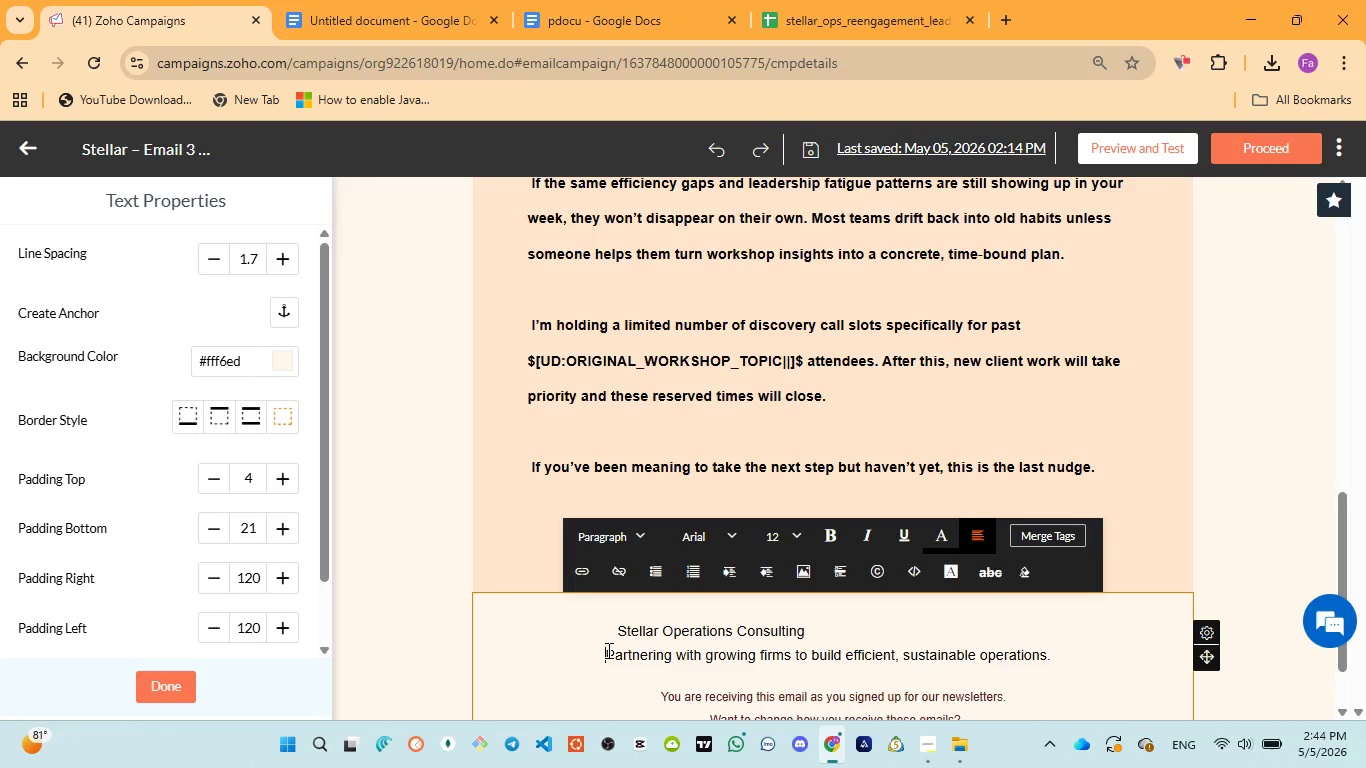 
key(Space)
 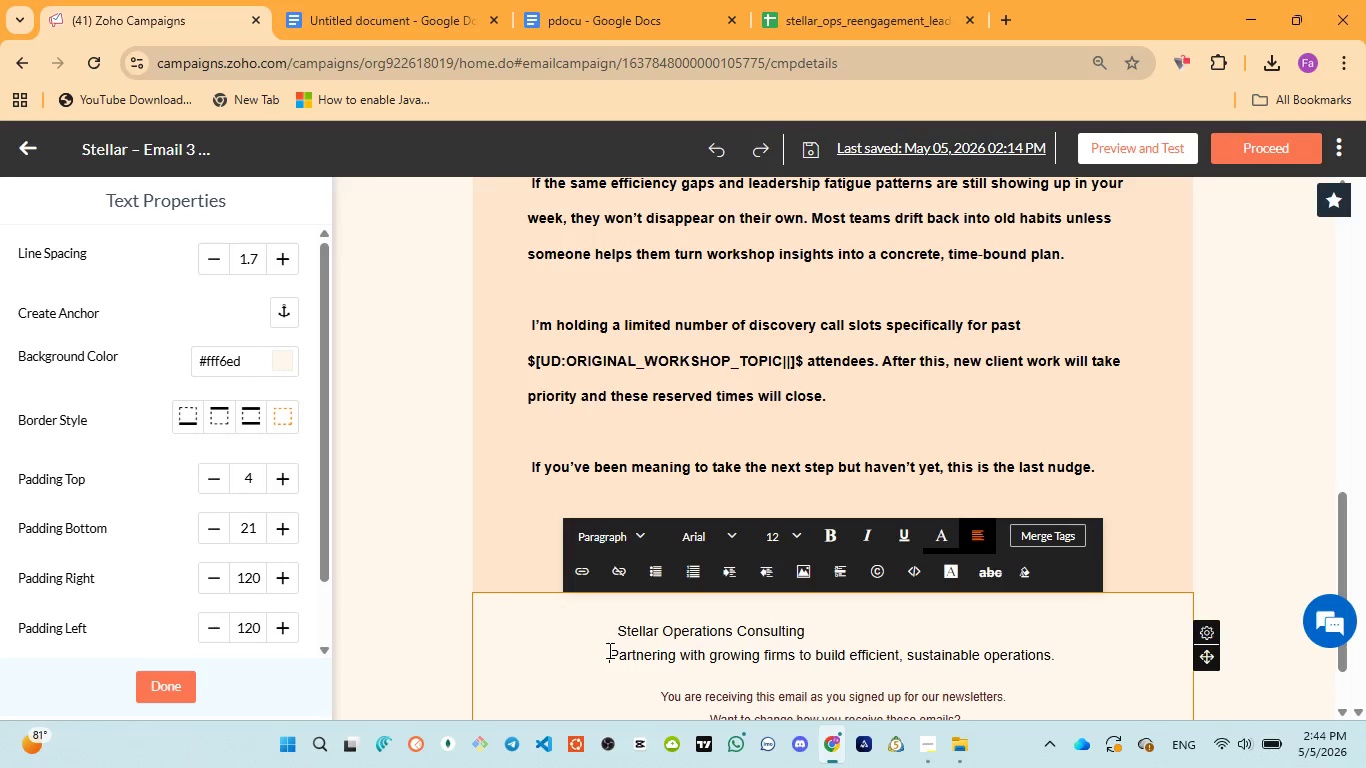 
key(Space)
 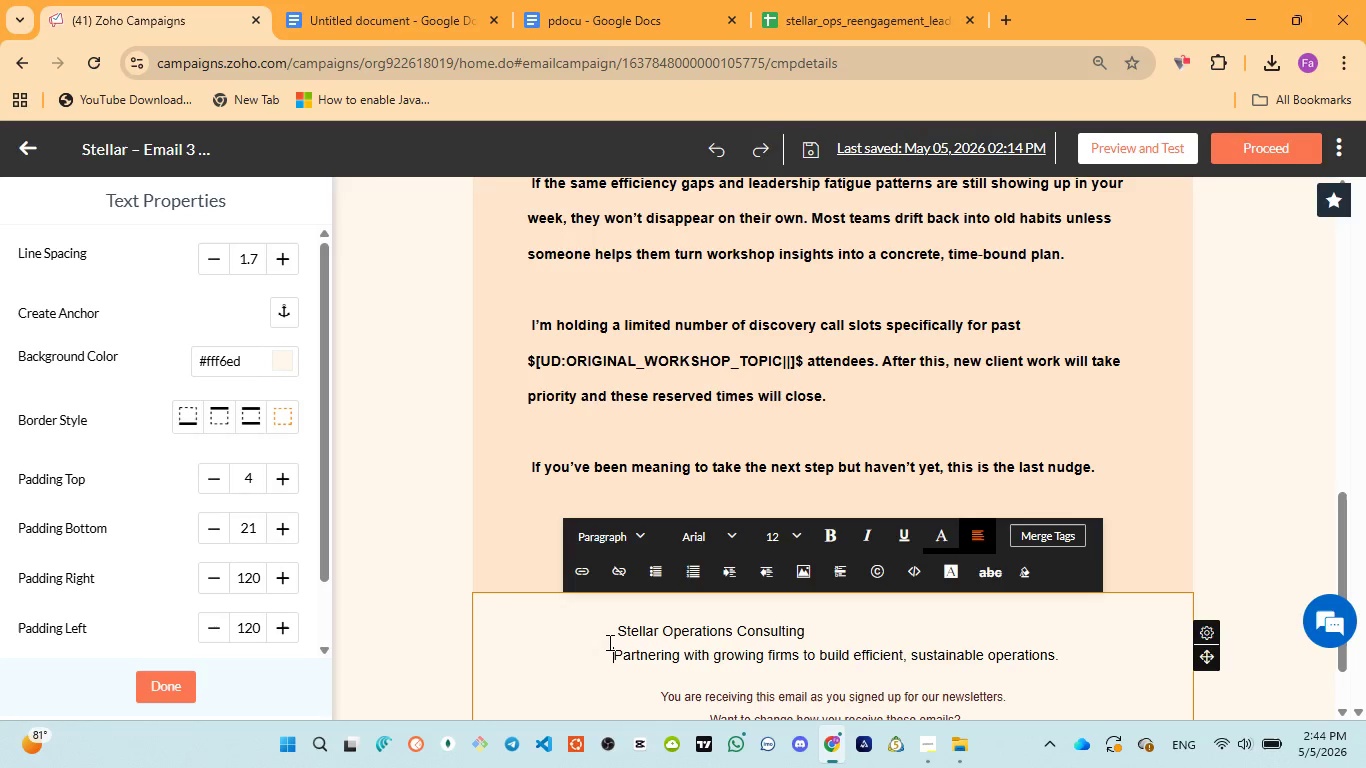 
key(Space)
 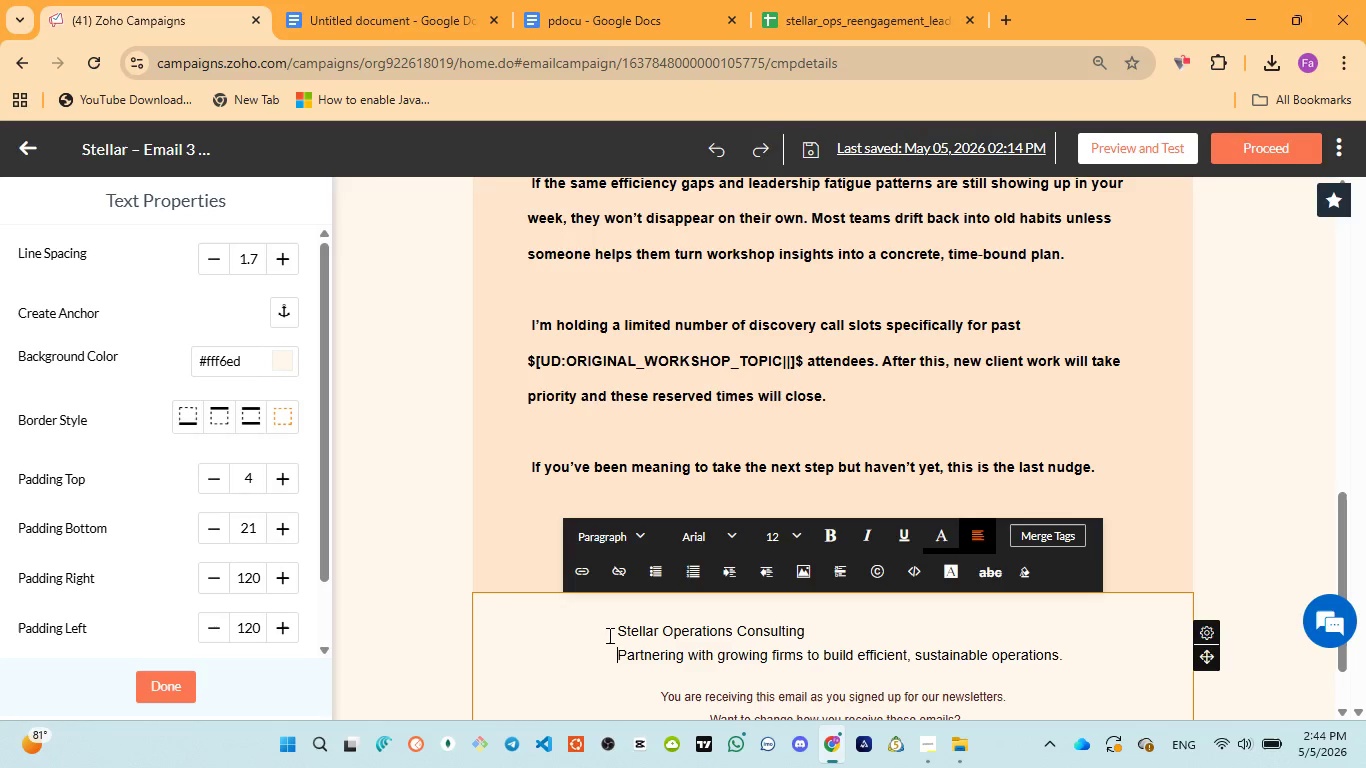 
key(Space)
 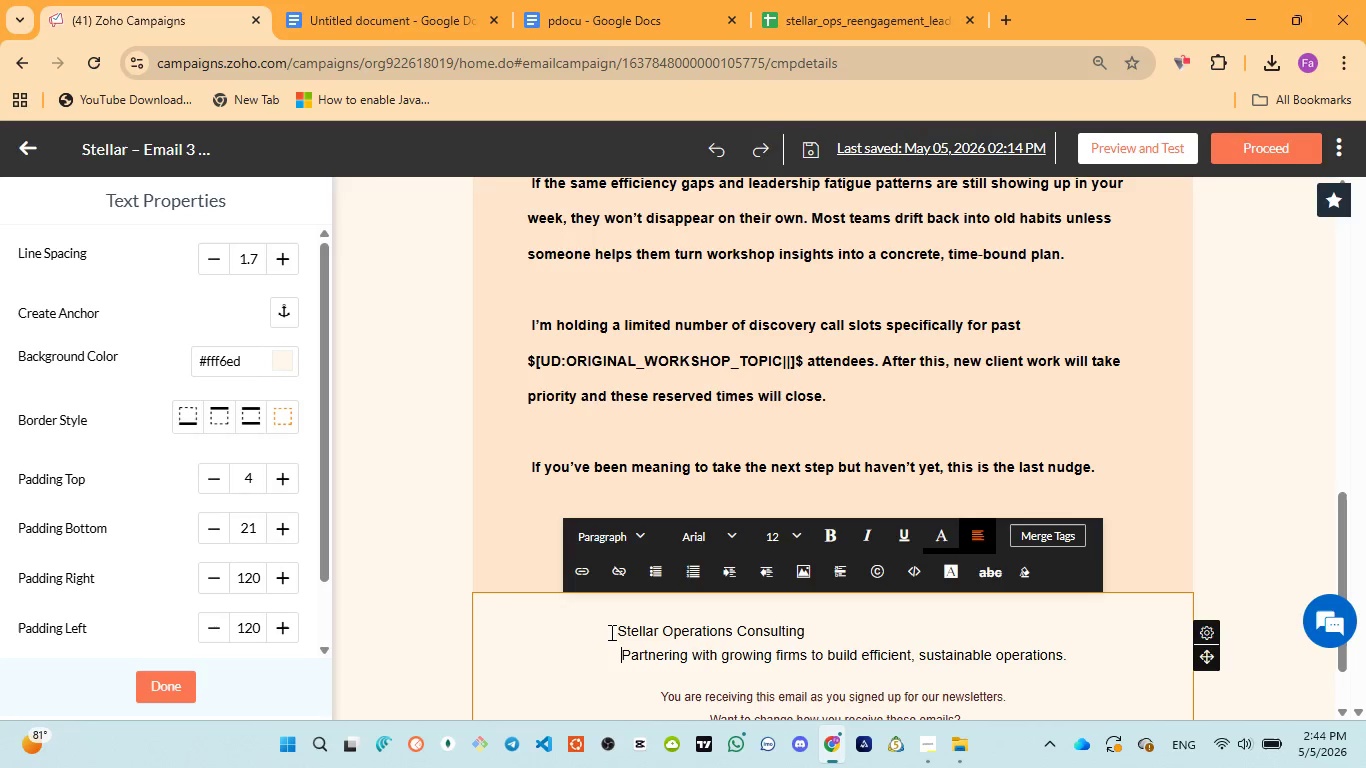 
key(Space)
 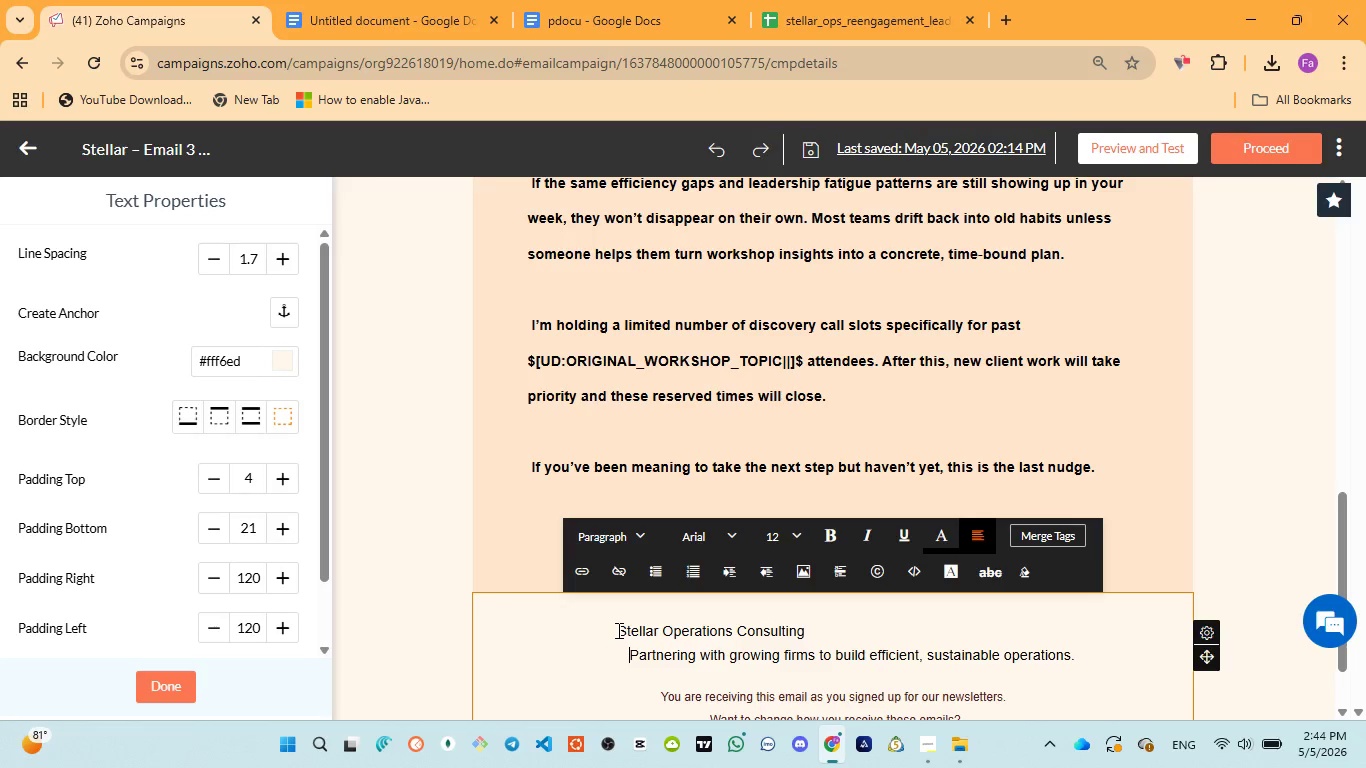 
key(Space)
 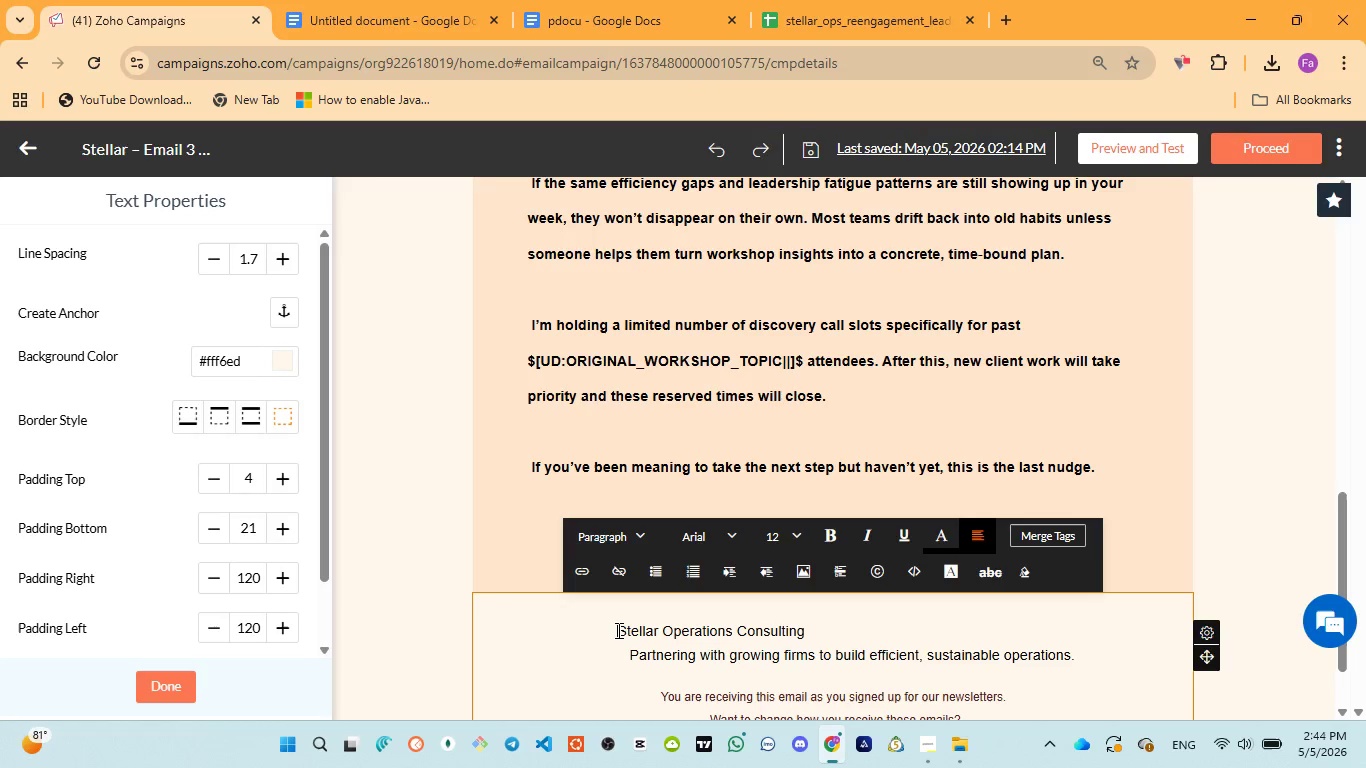 
left_click([617, 630])
 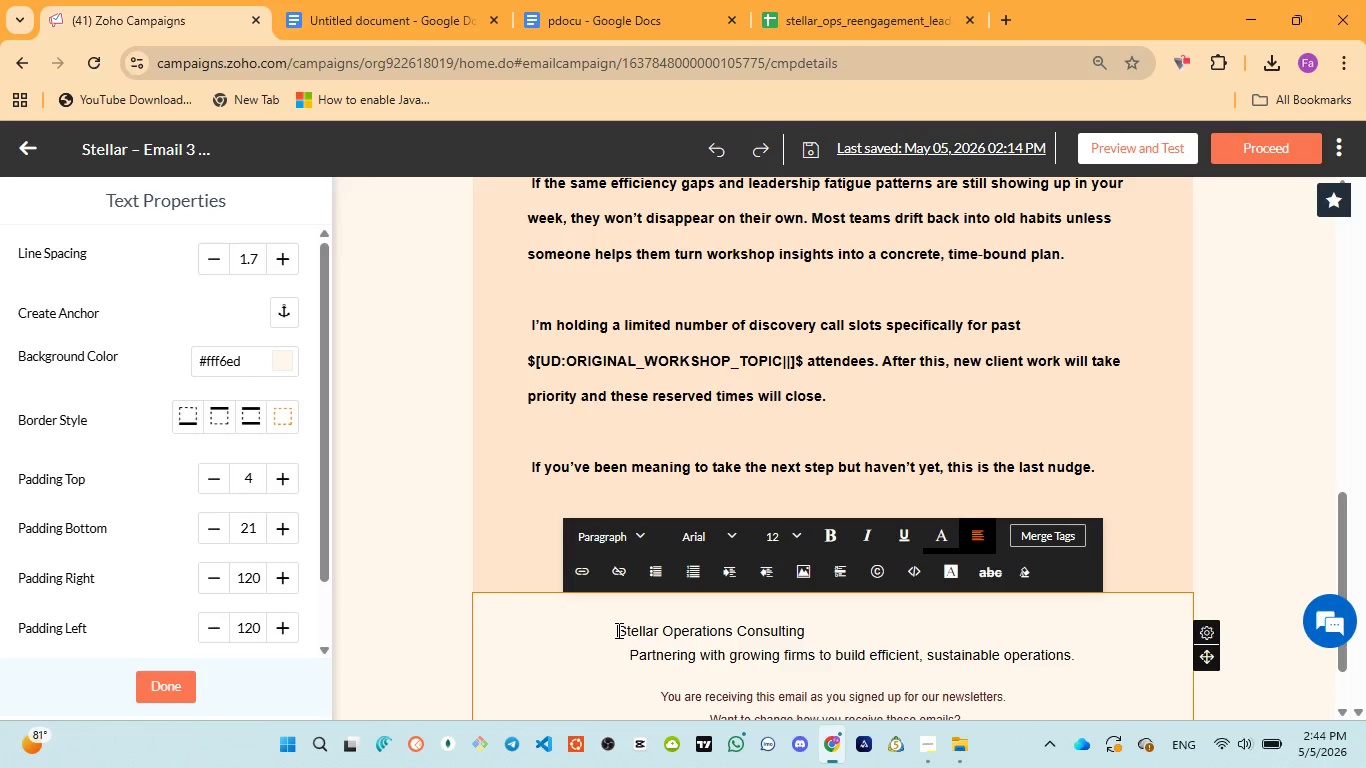 
key(Space)
 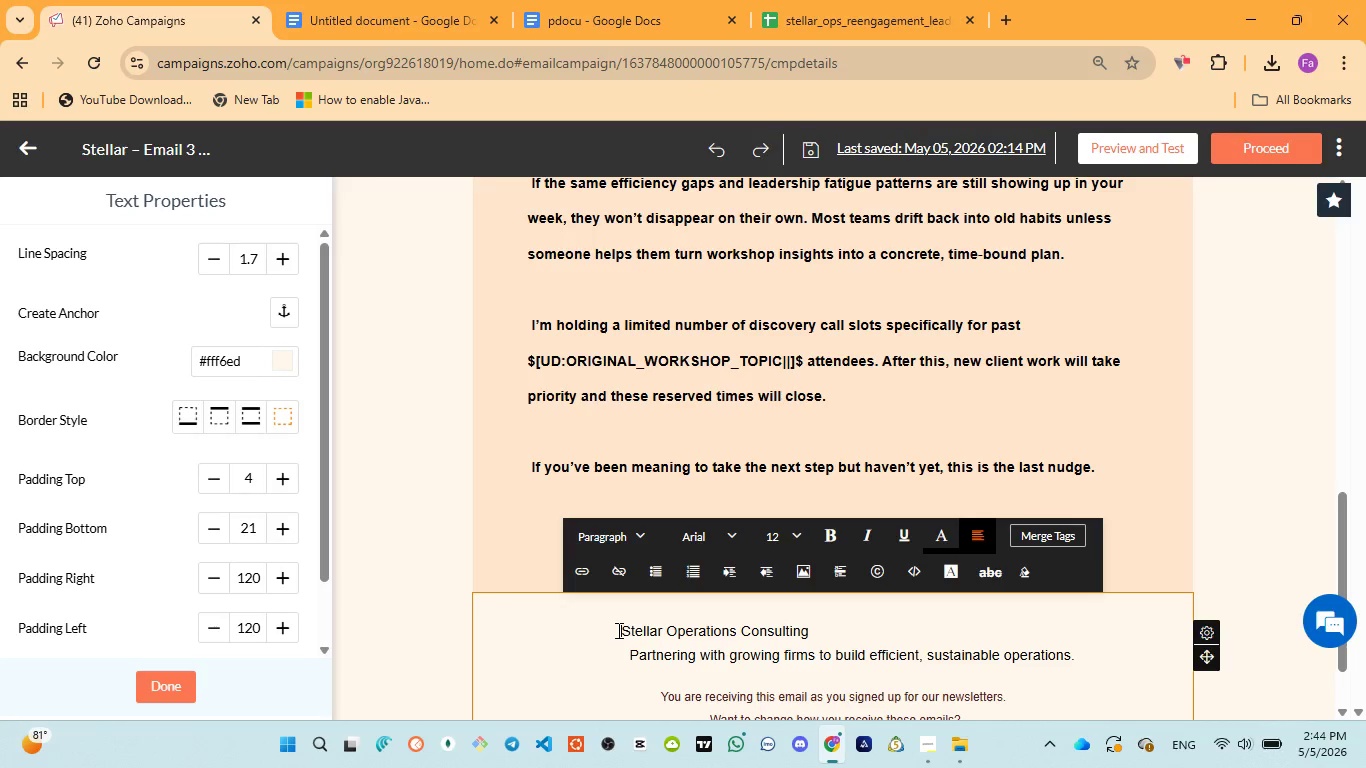 
key(Space)
 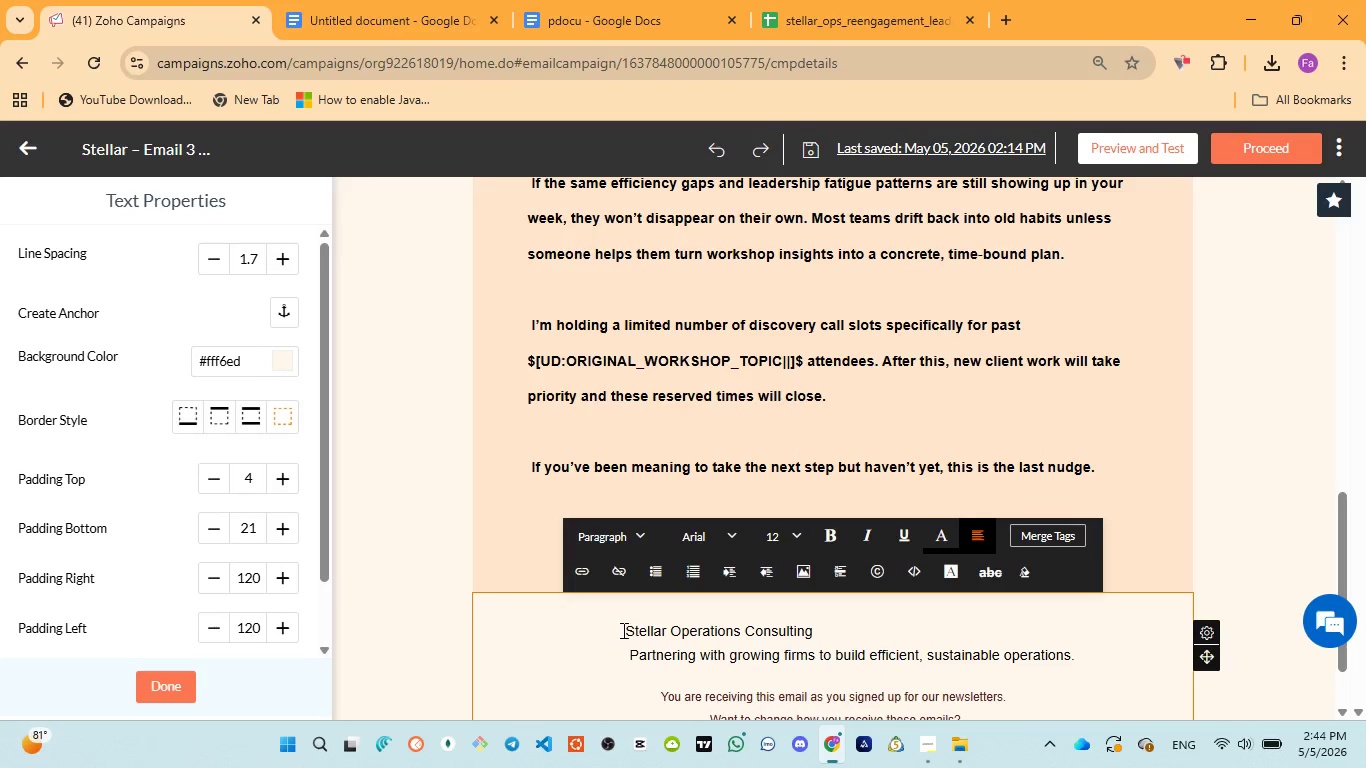 
key(Space)
 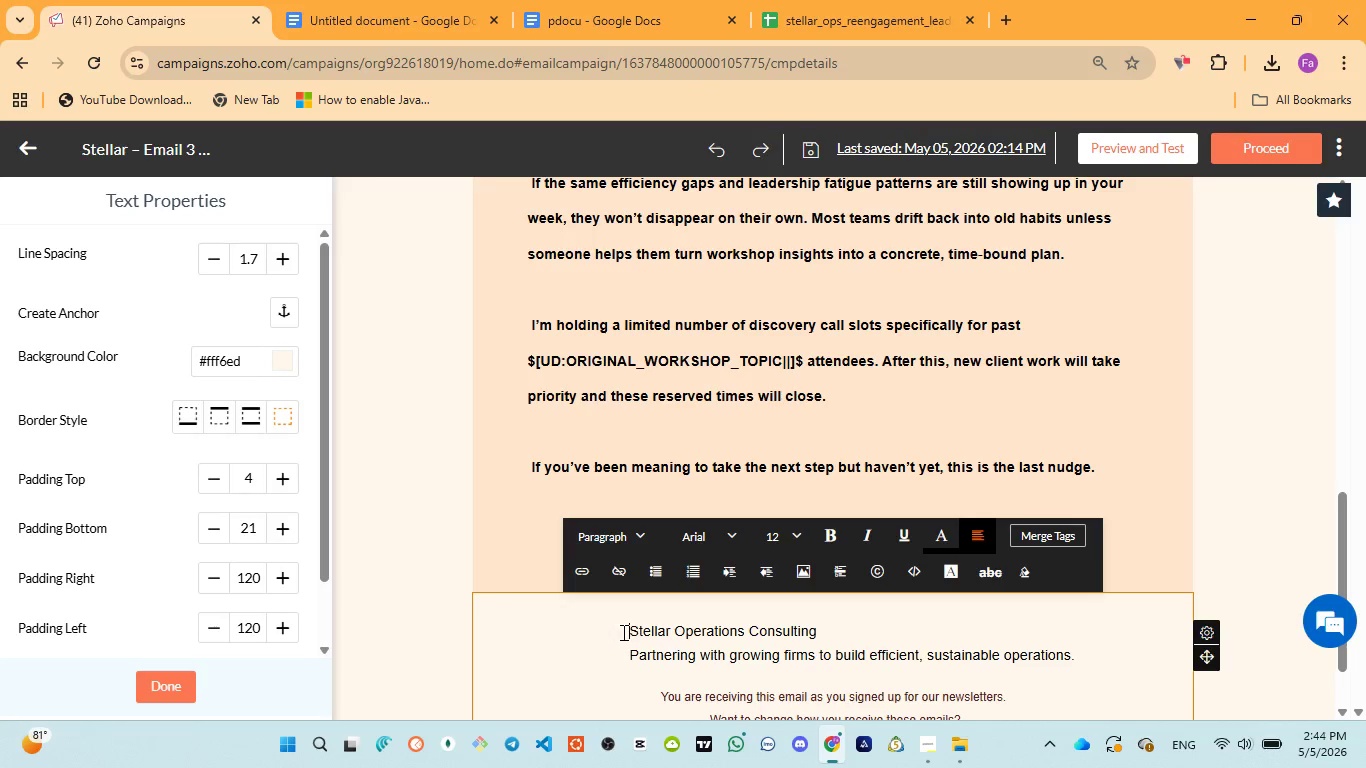 
key(Space)
 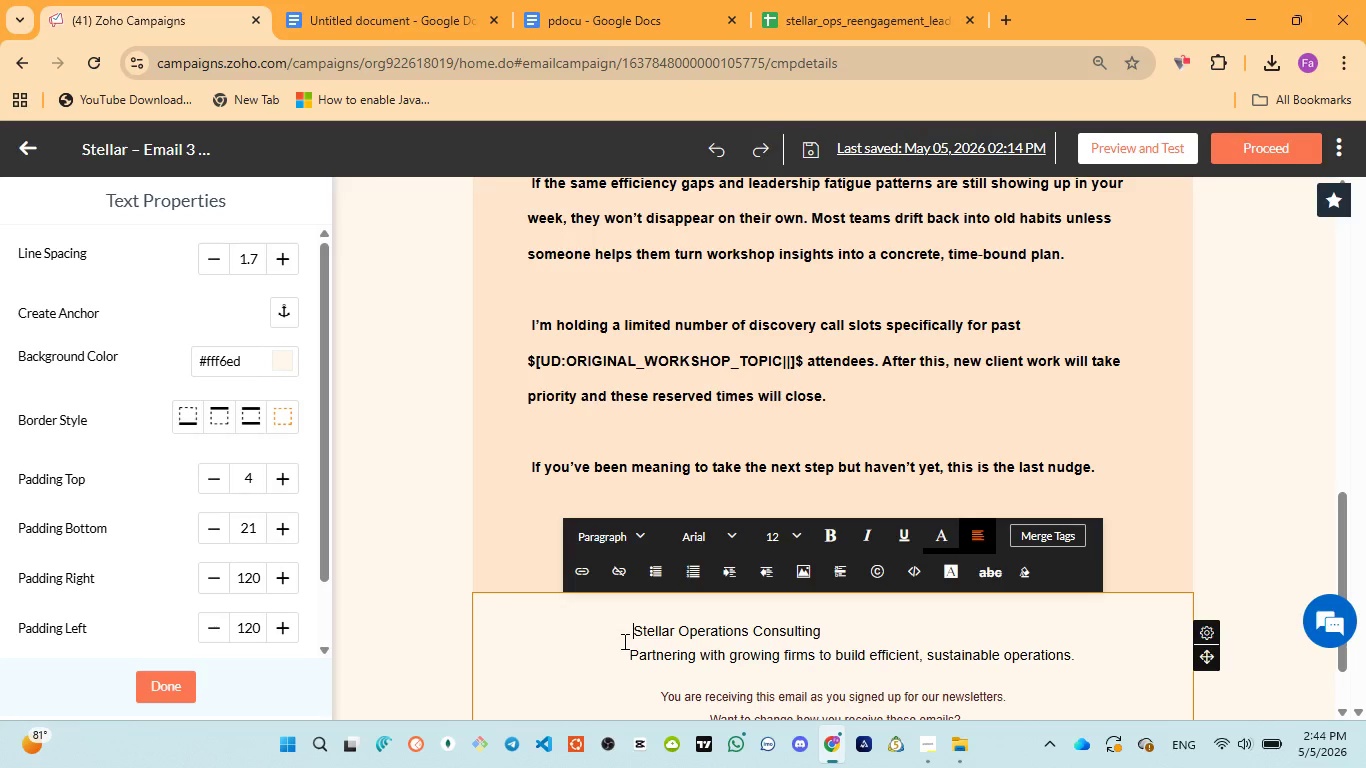 
key(Space)
 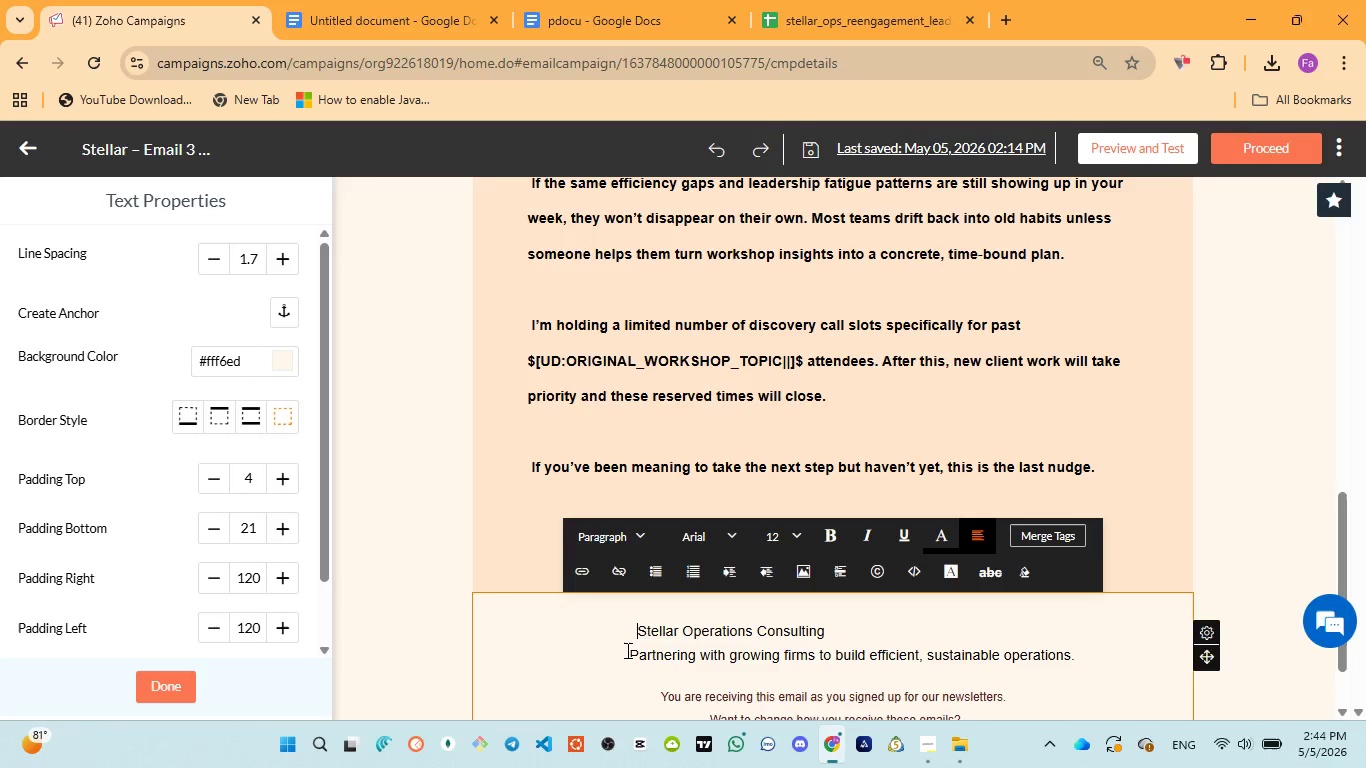 
key(Space)
 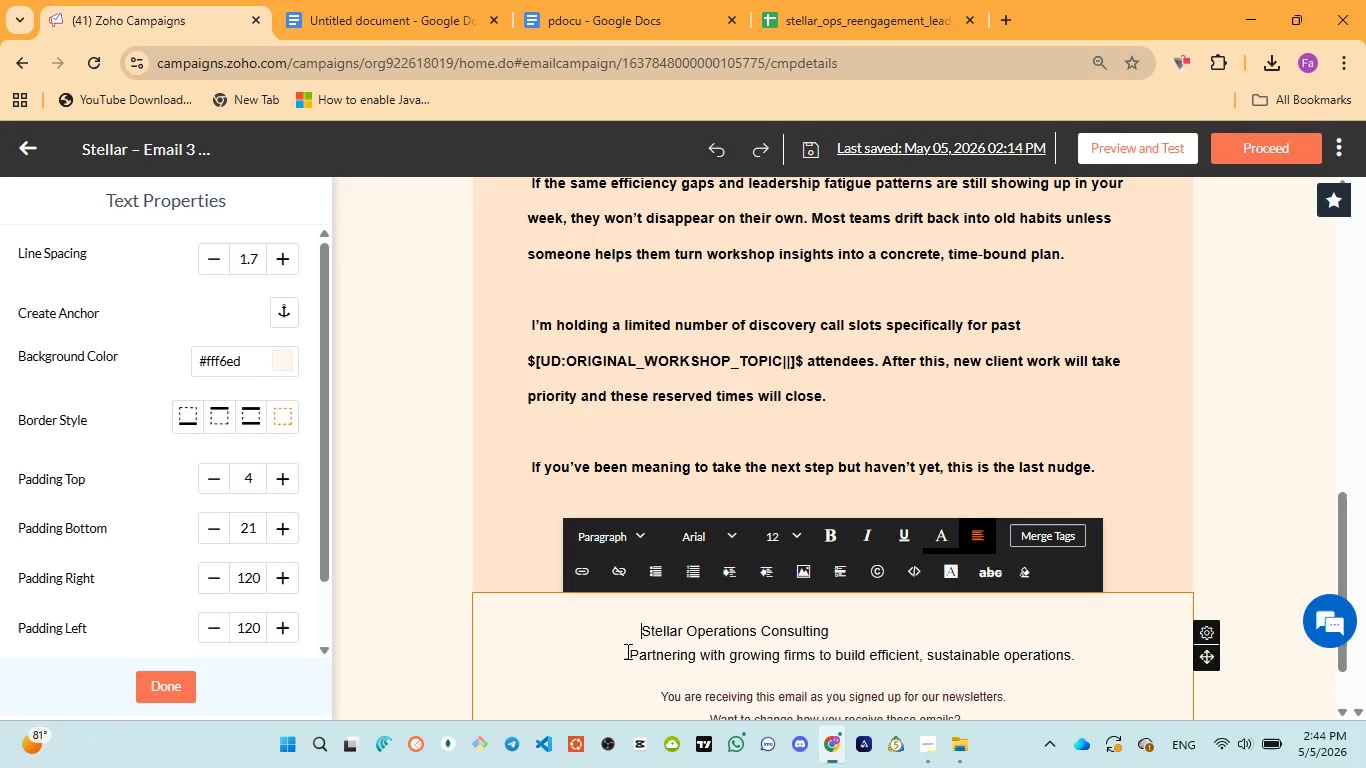 
key(Space)
 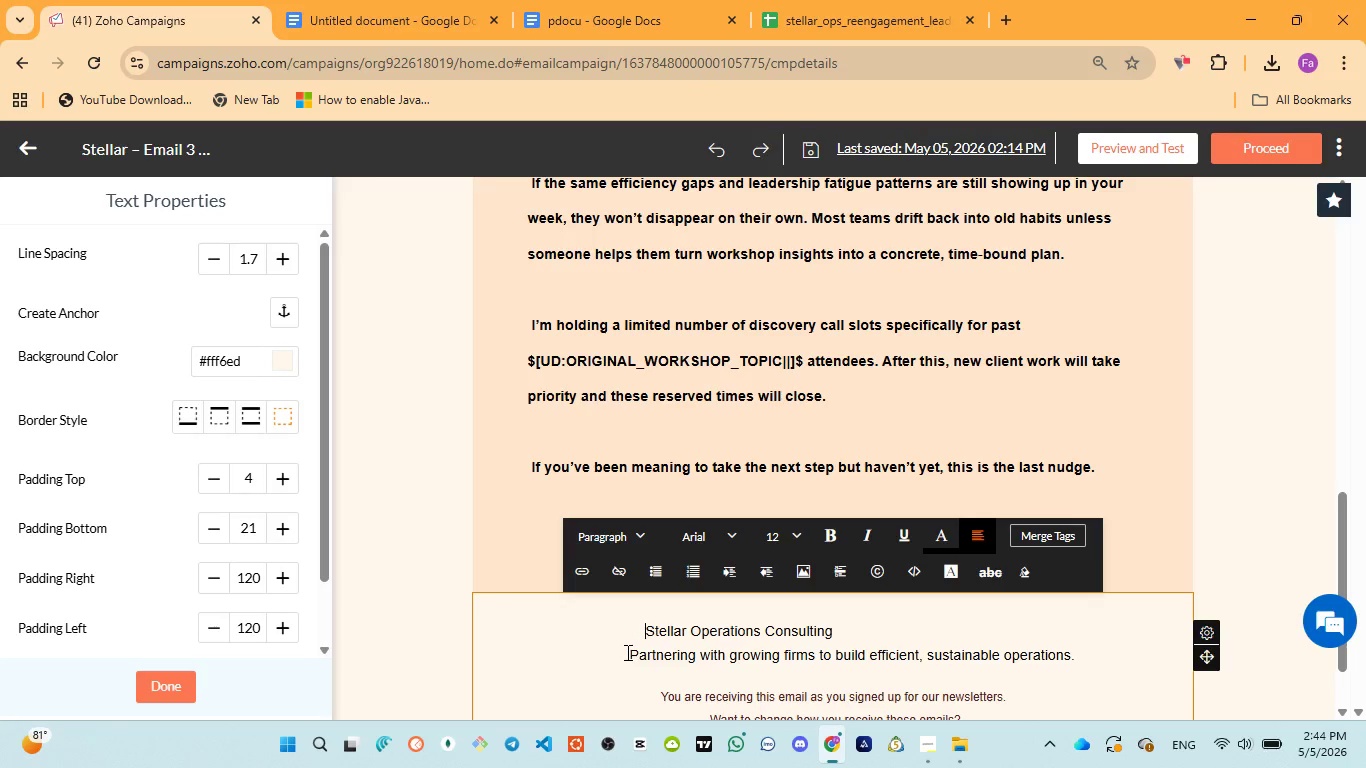 
left_click([626, 652])
 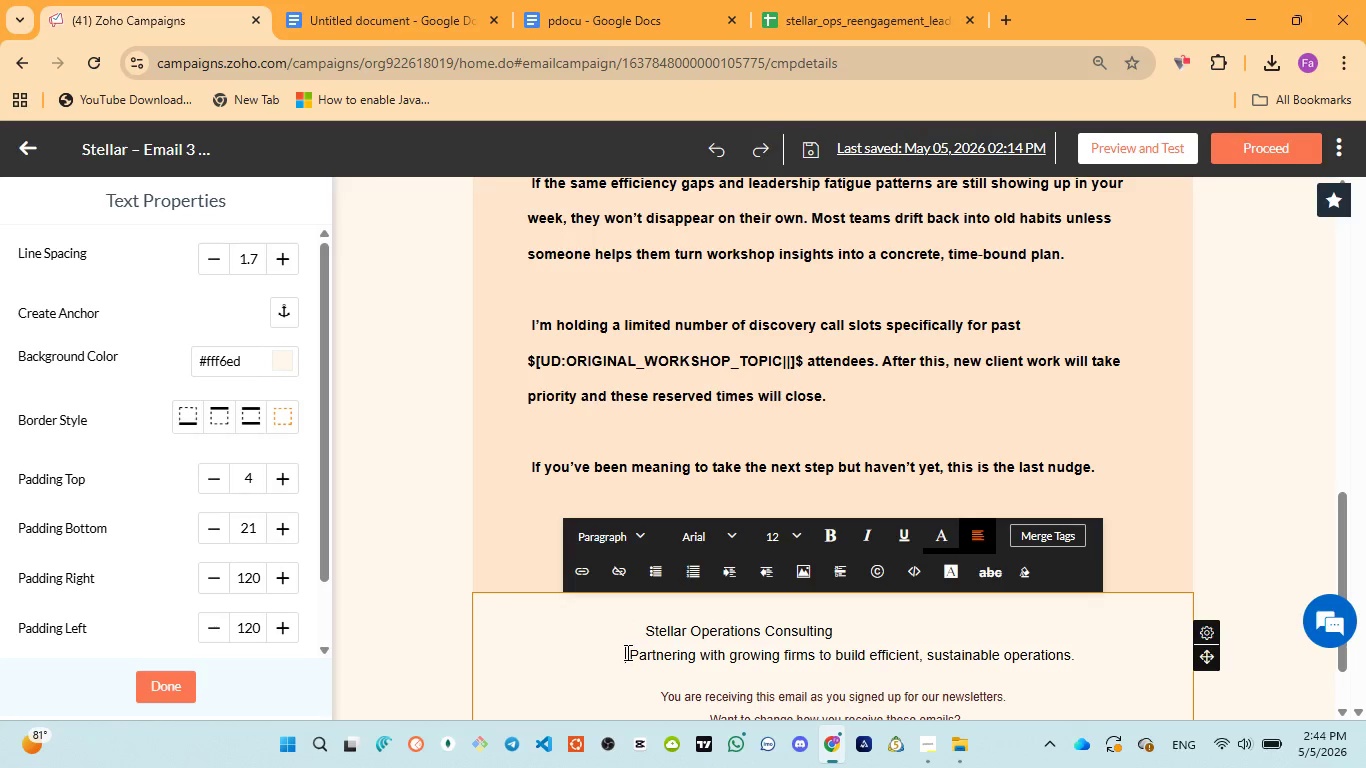 
key(Space)
 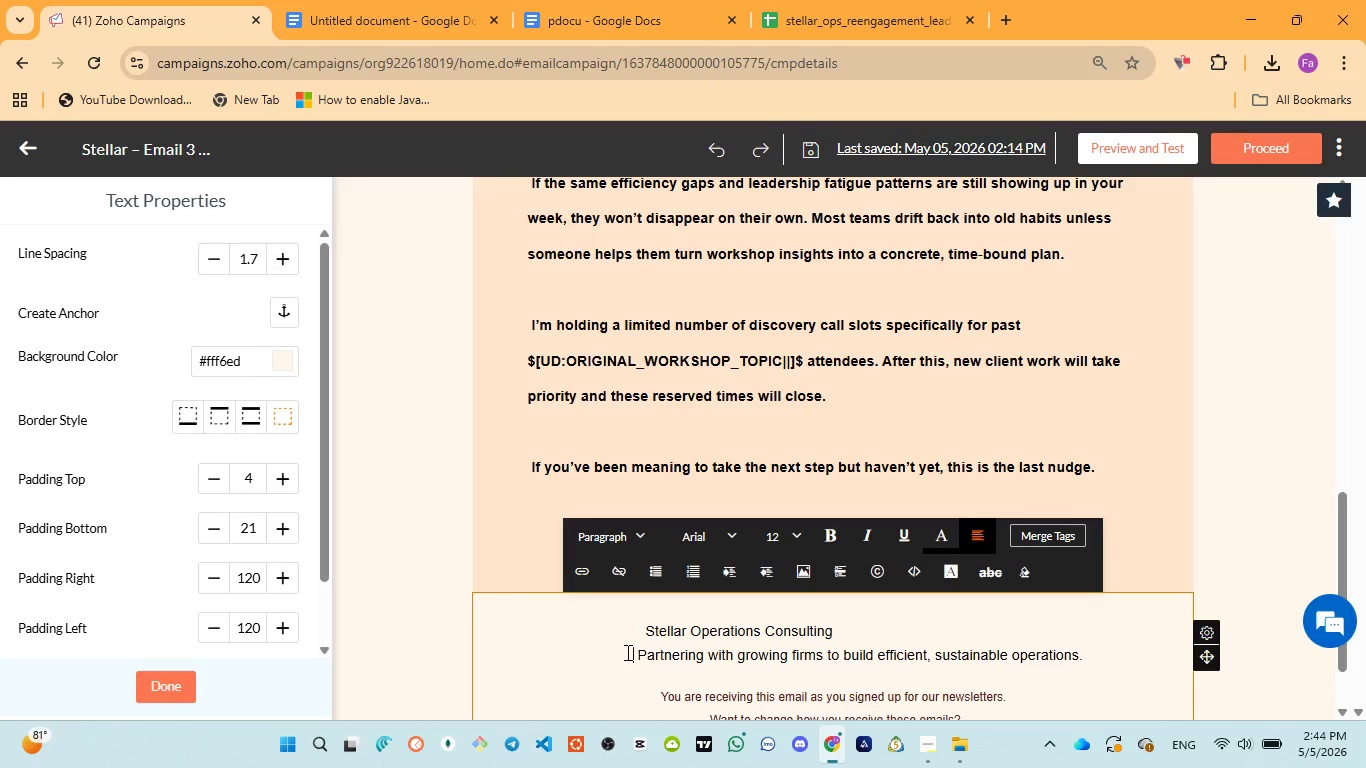 
key(Space)
 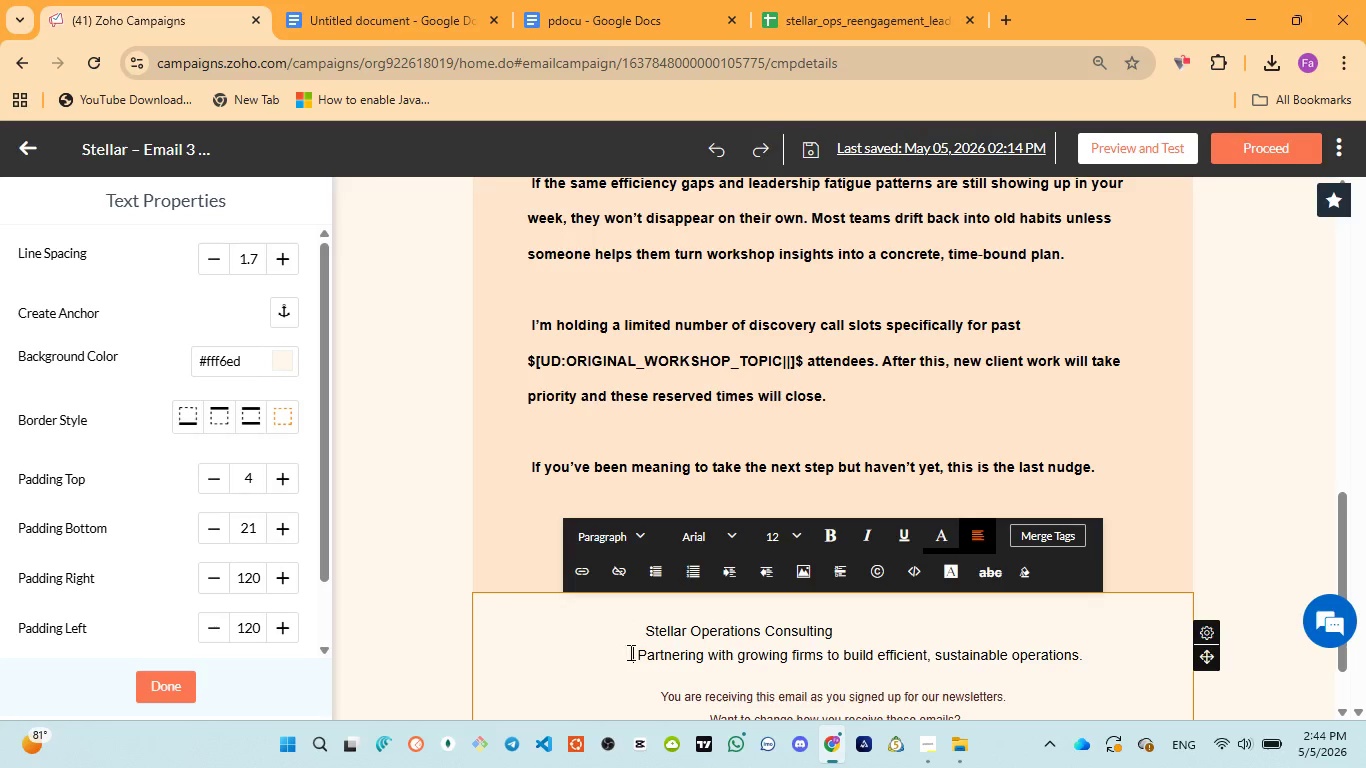 
key(Space)
 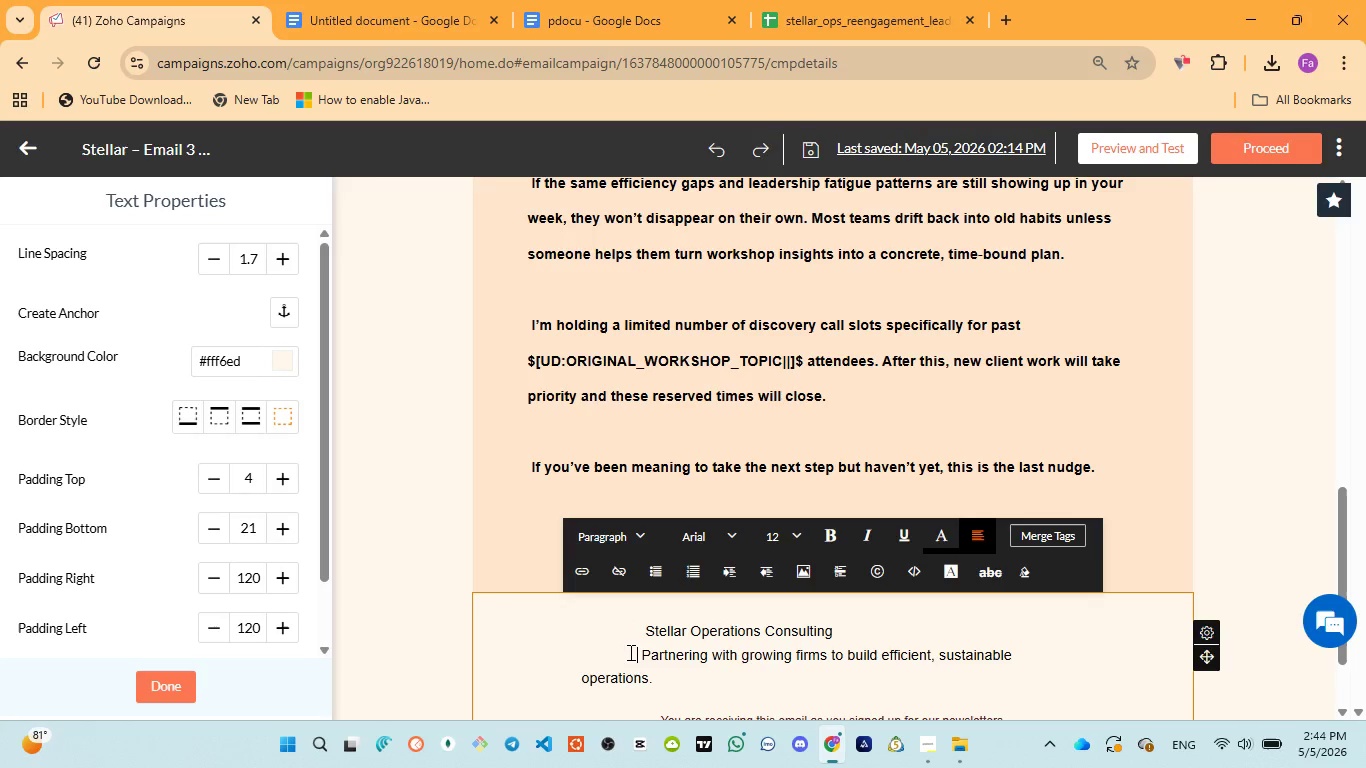 
key(Space)
 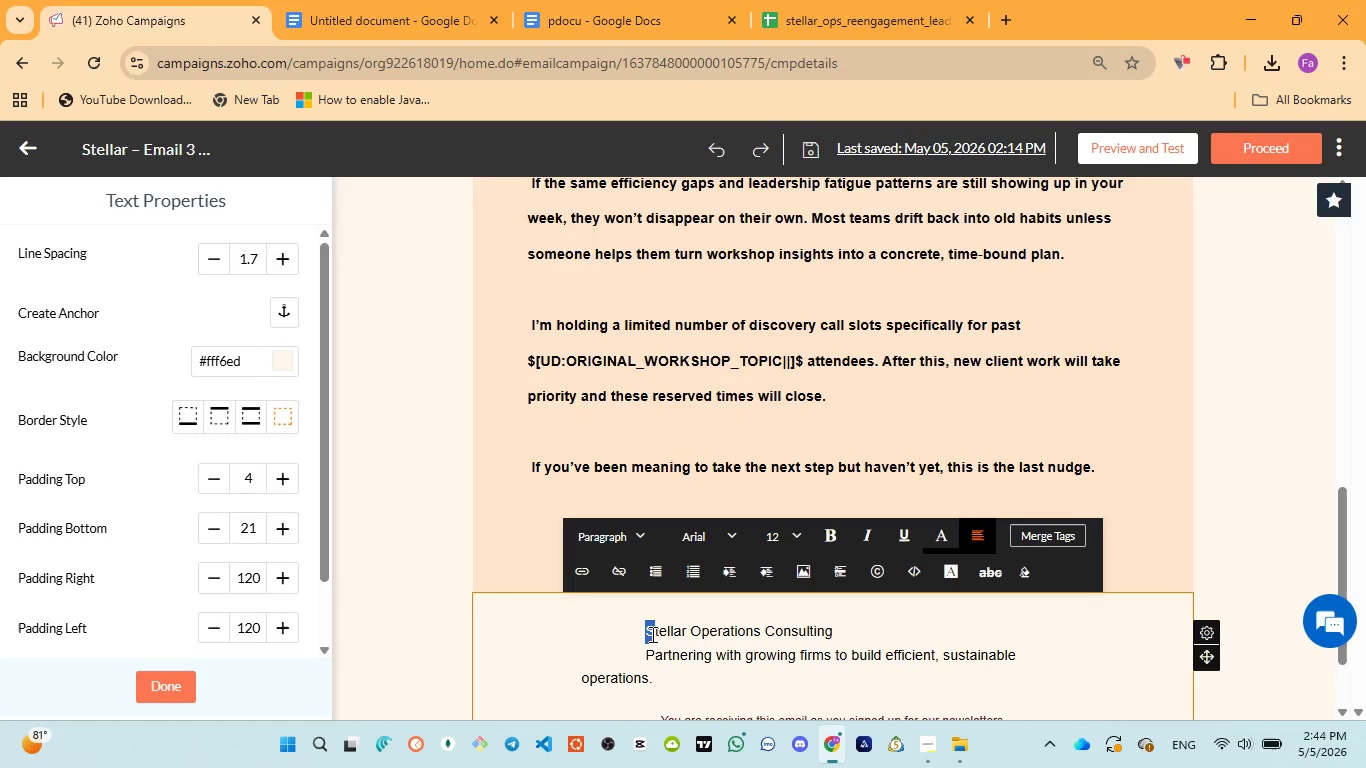 
key(Space)
 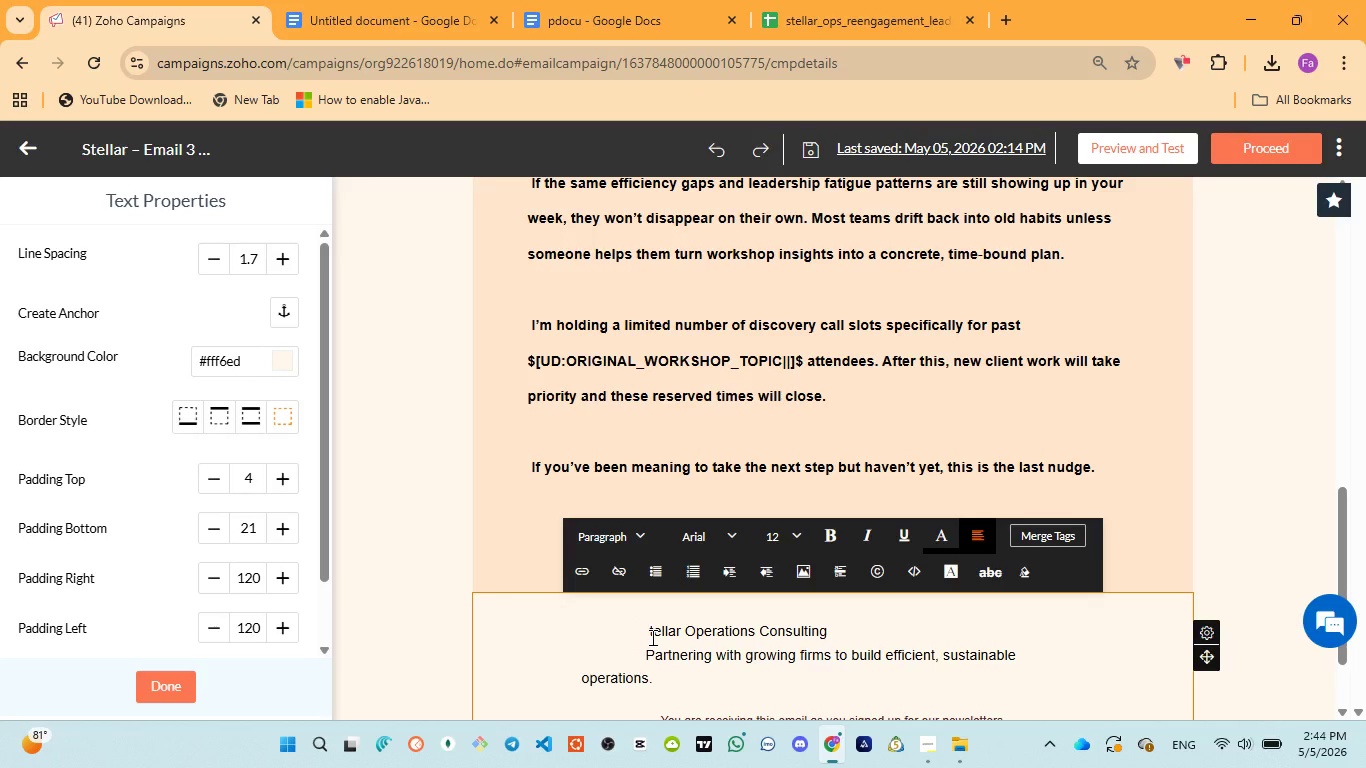 
key(Control+Z)
 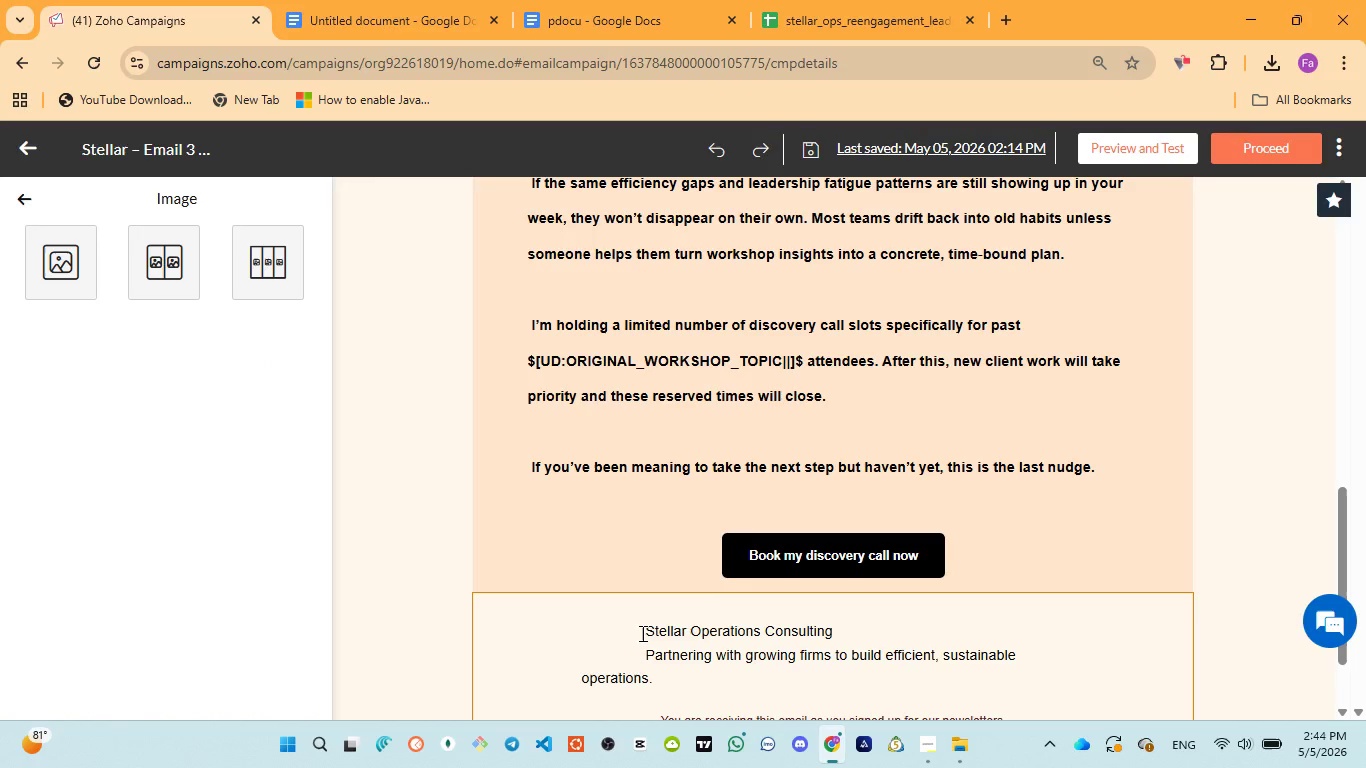 
left_click([643, 631])
 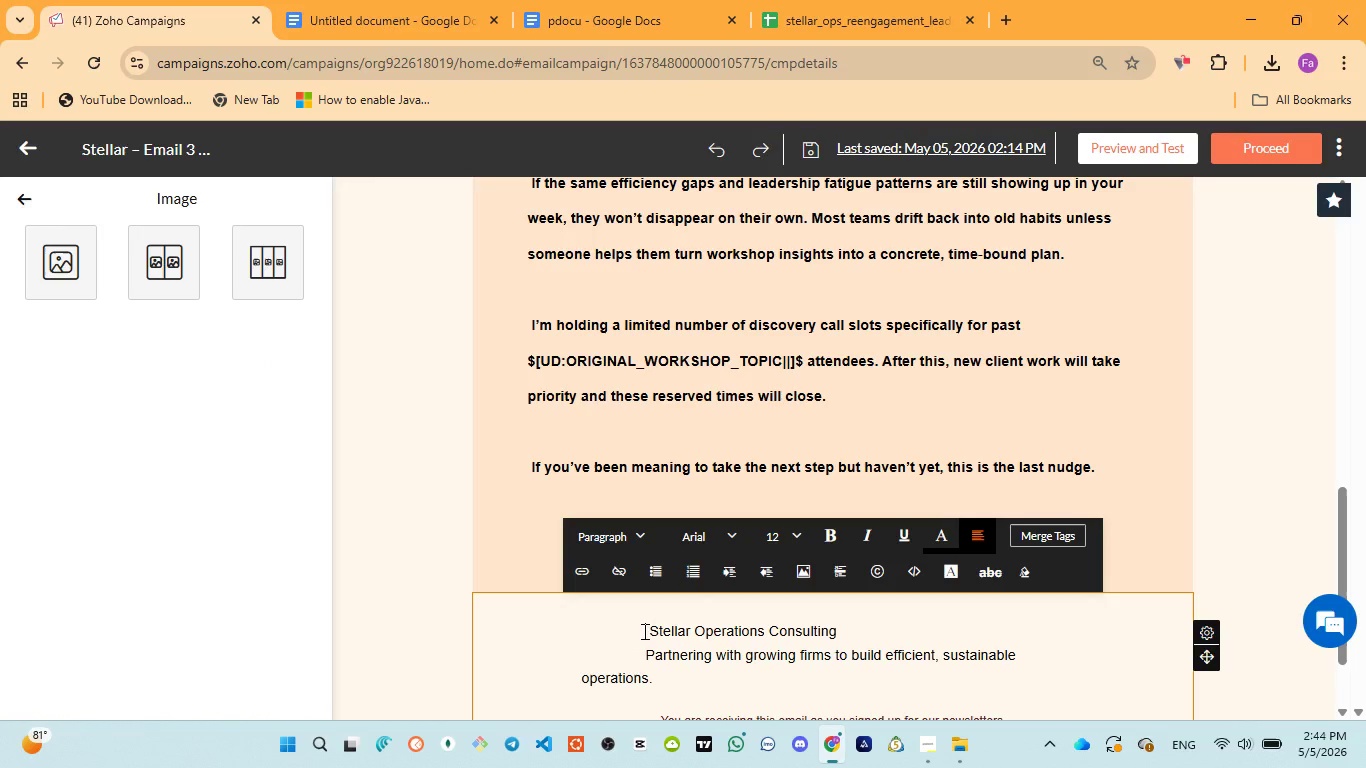 
key(Space)
 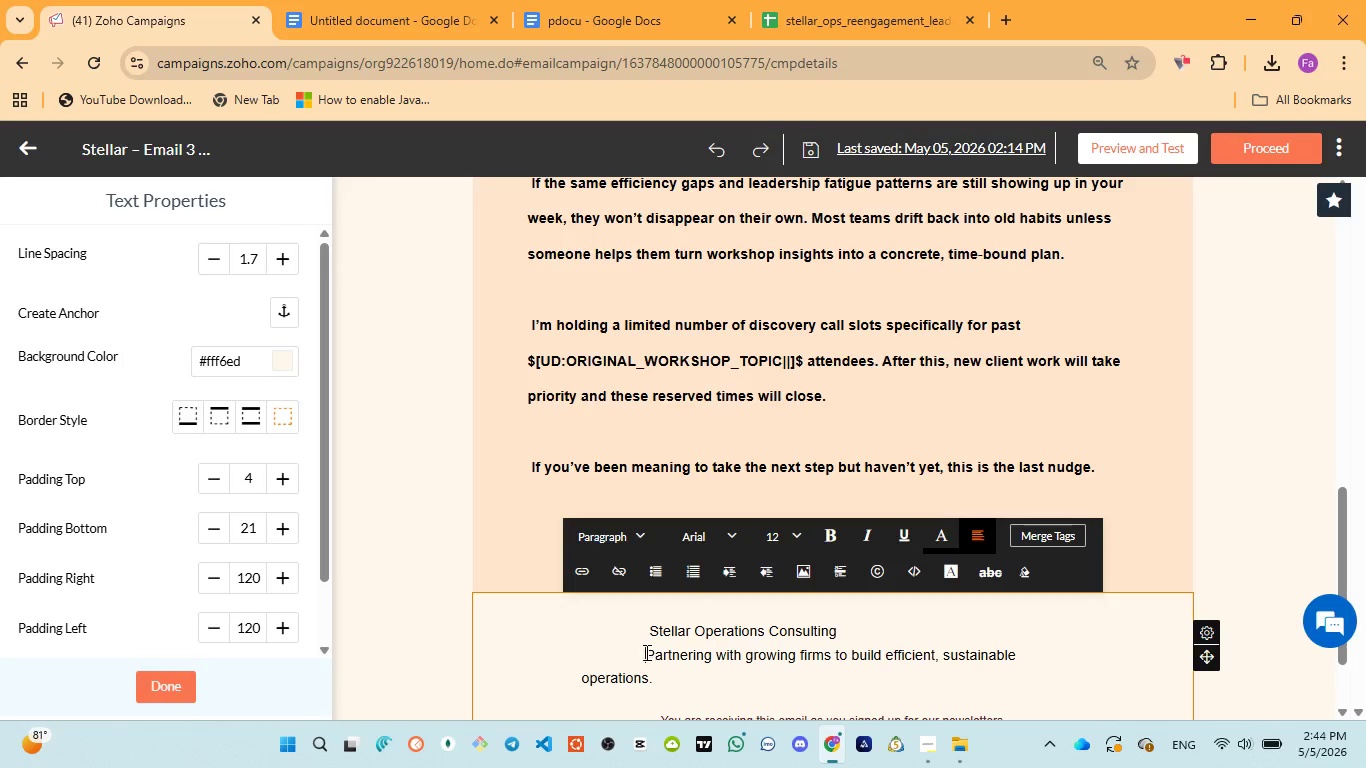 
key(Space)
 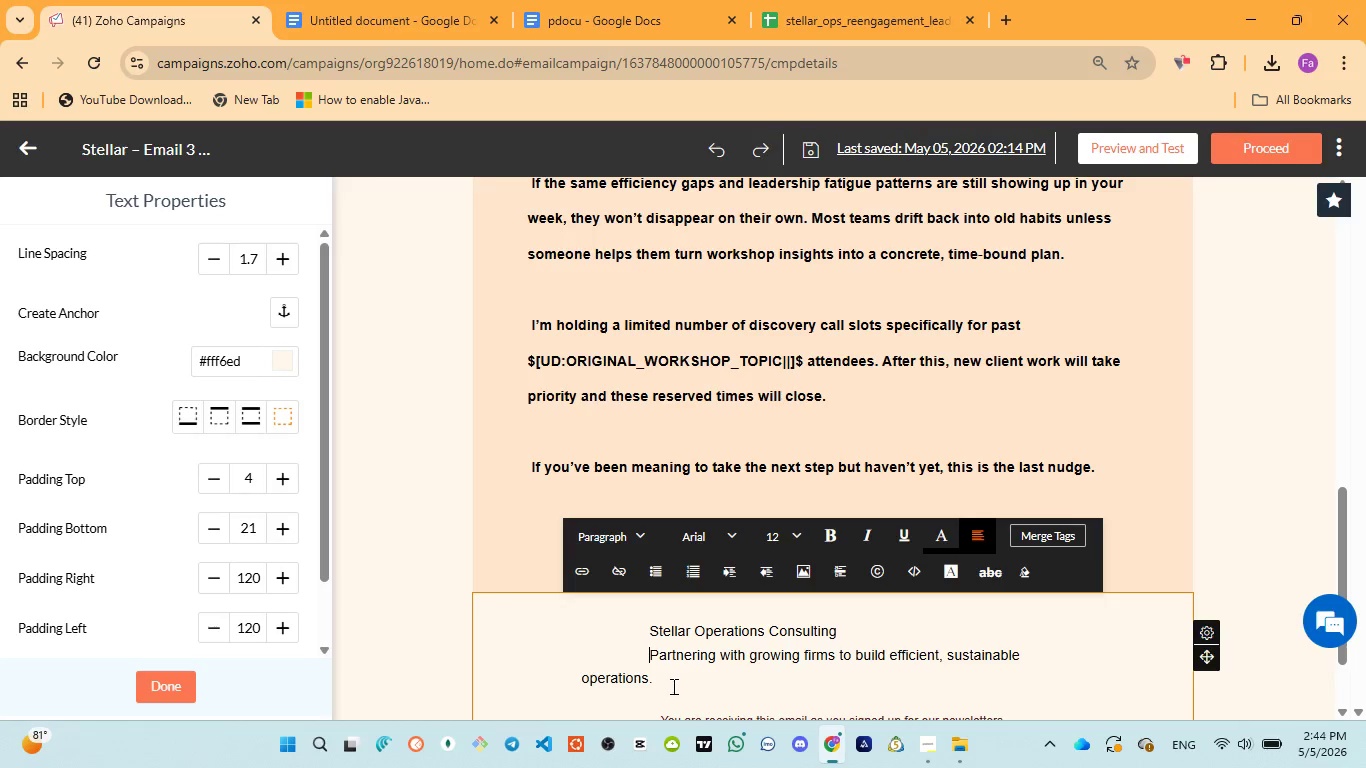 
left_click_drag(start_coordinate=[672, 689], to_coordinate=[671, 696])
 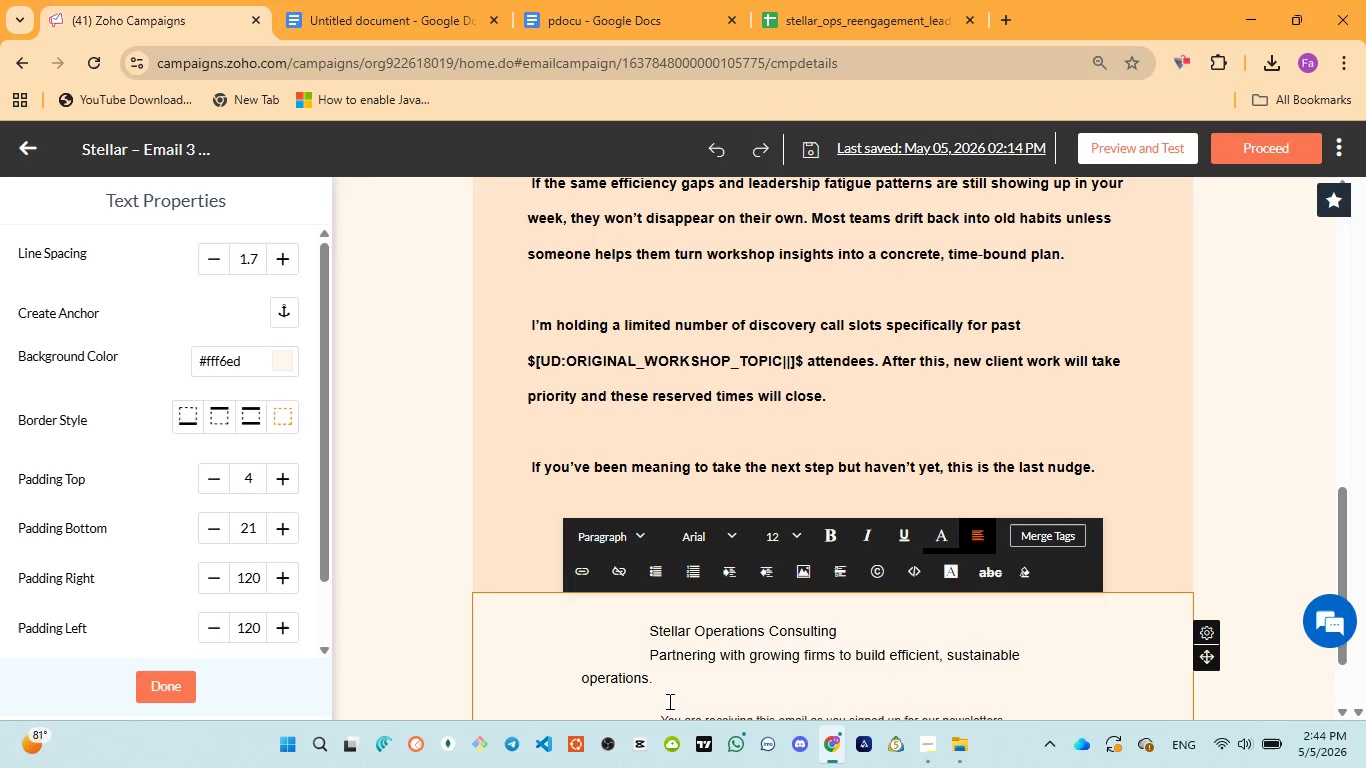 
double_click([668, 701])
 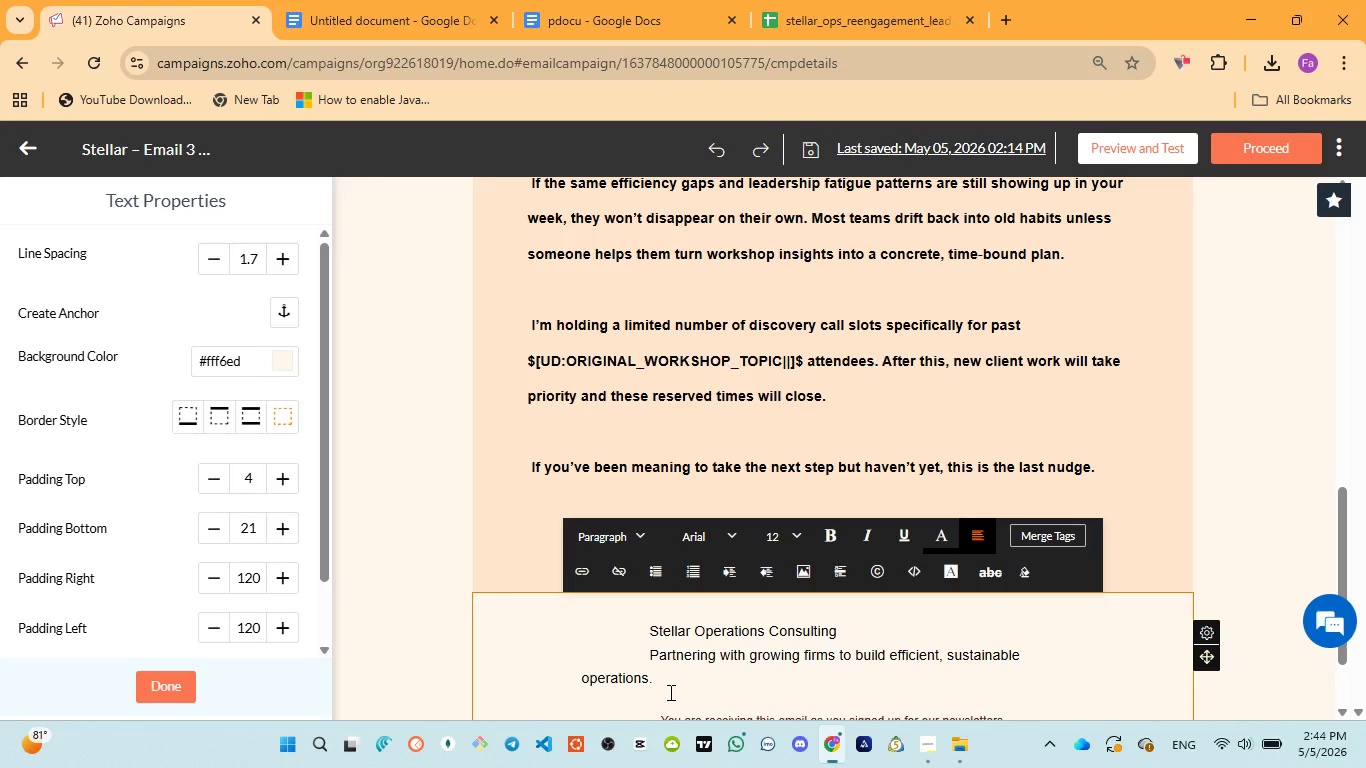 
key(Backspace)
 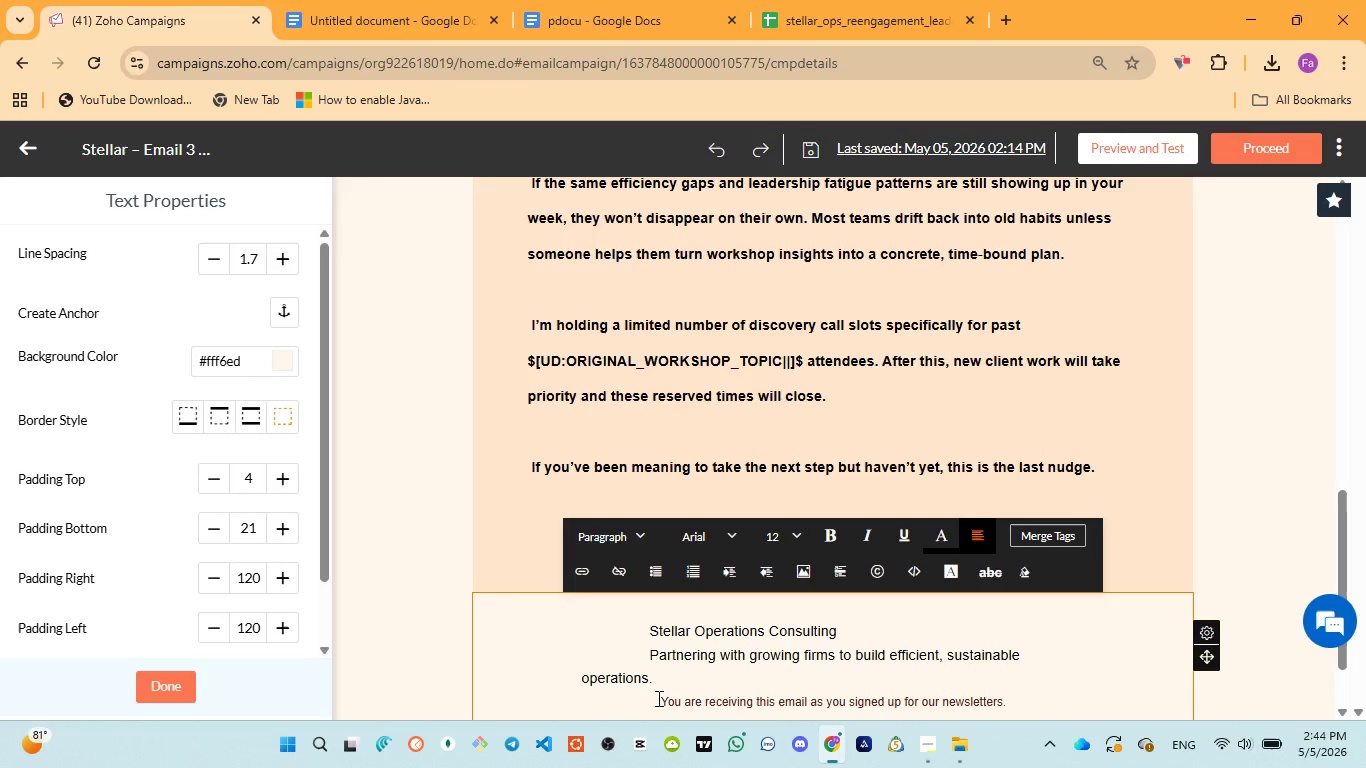 
left_click([657, 698])
 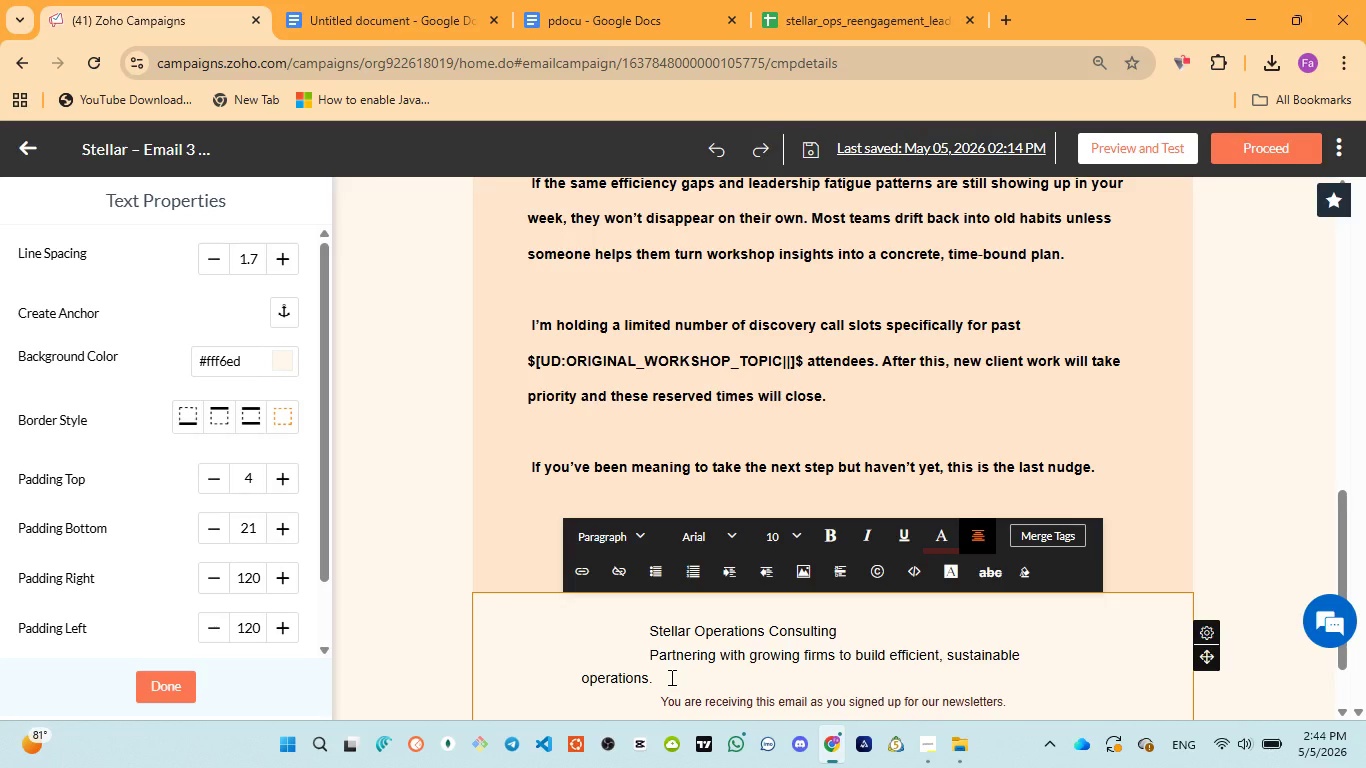 
key(Backspace)
 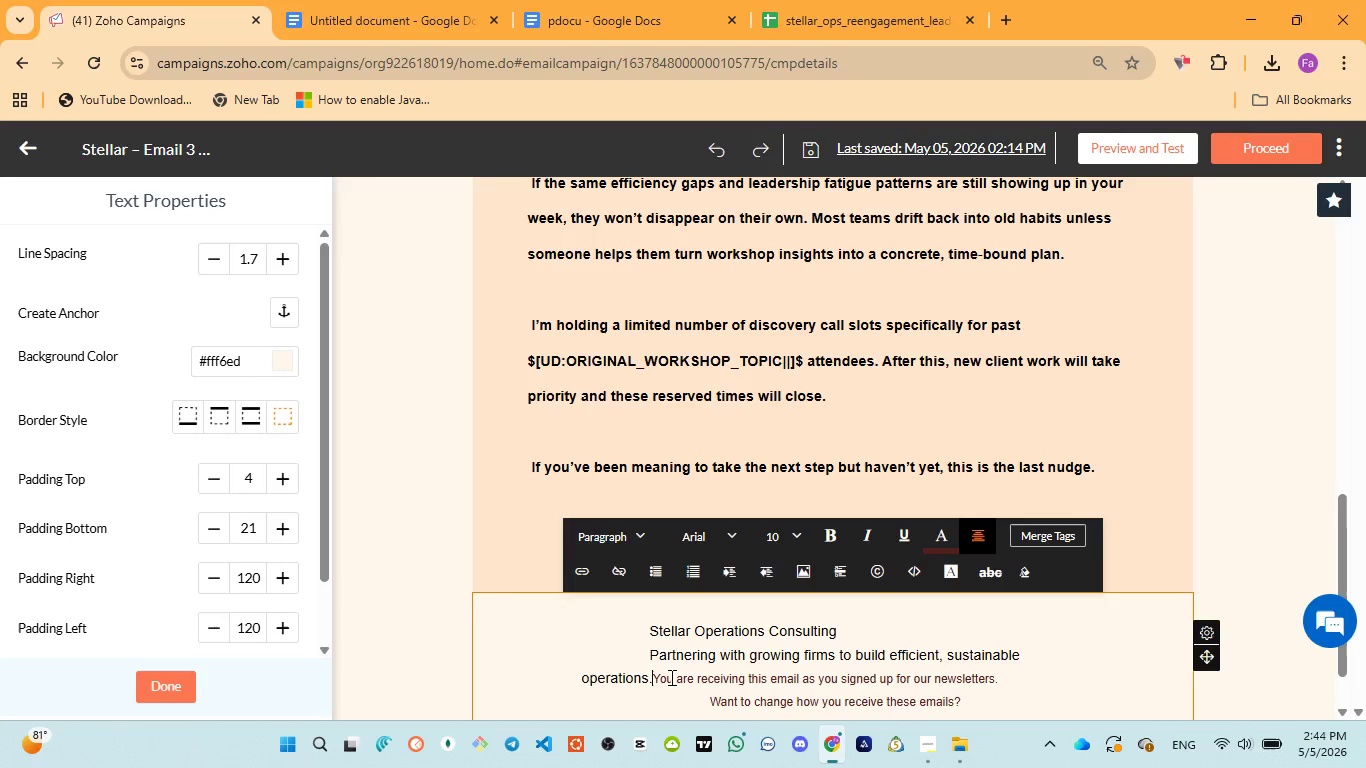 
key(Enter)
 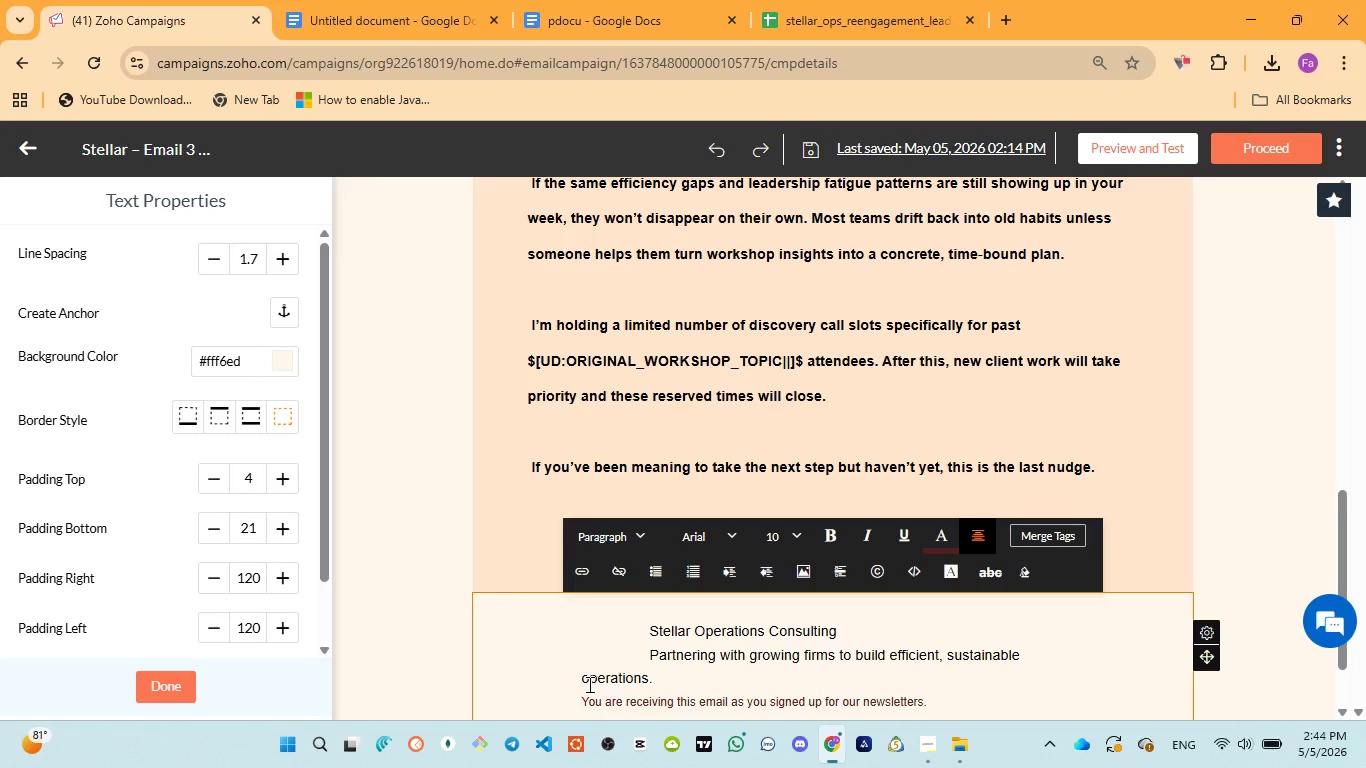 
left_click([582, 681])
 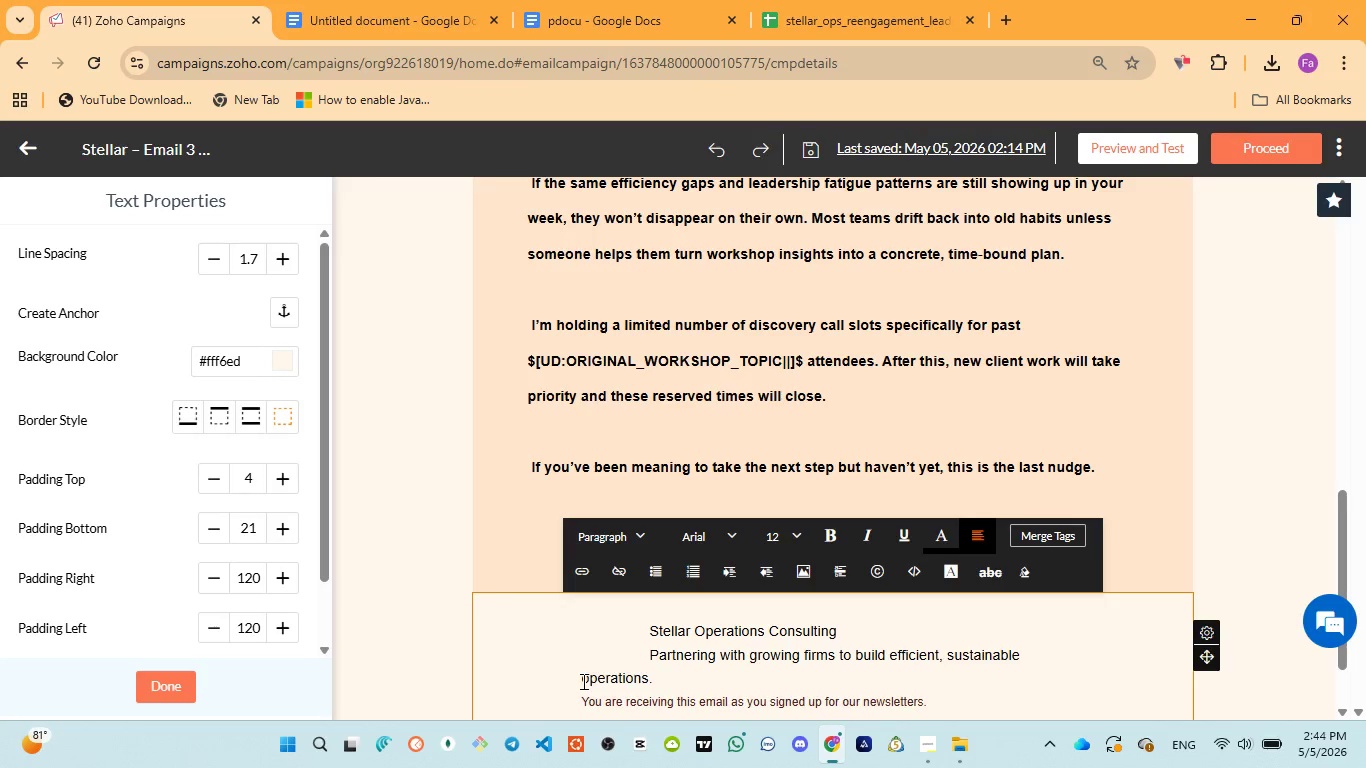 
key(Backspace)
 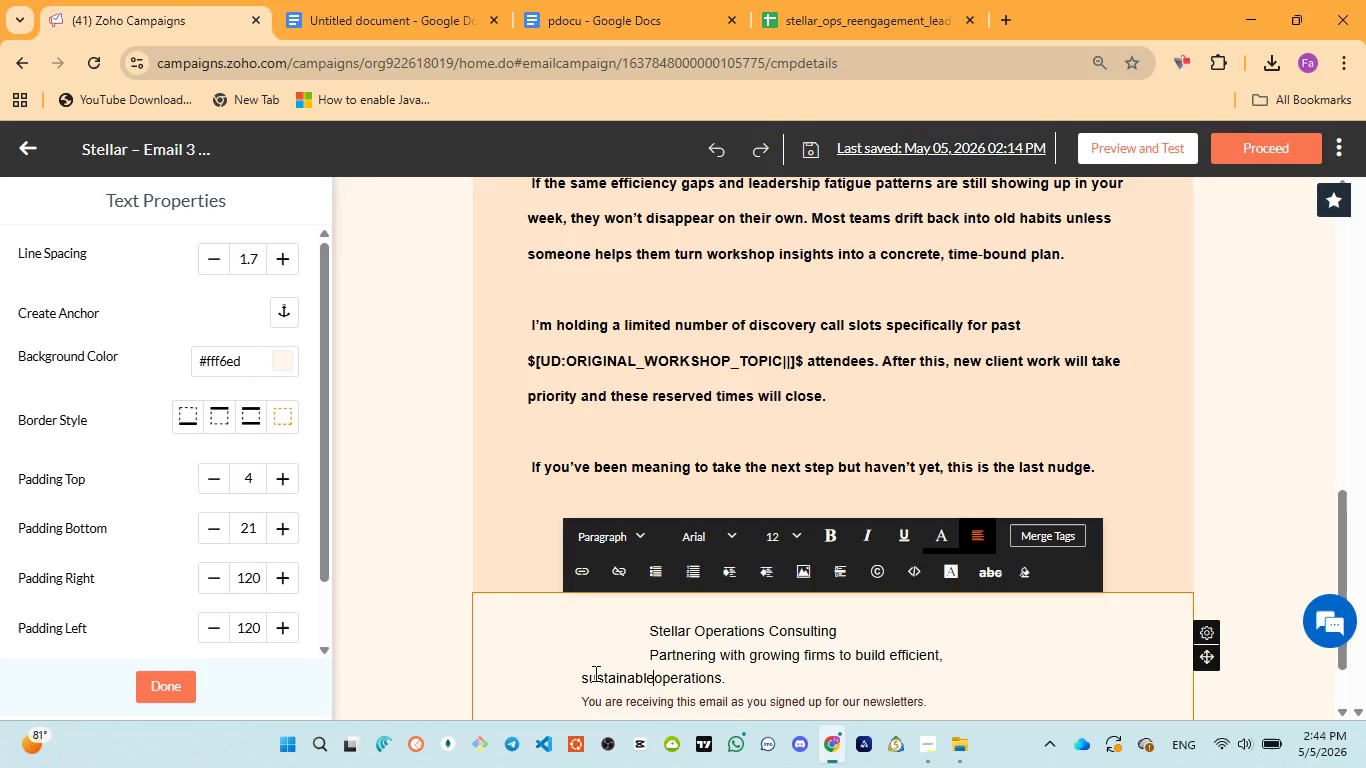 
wait(6.09)
 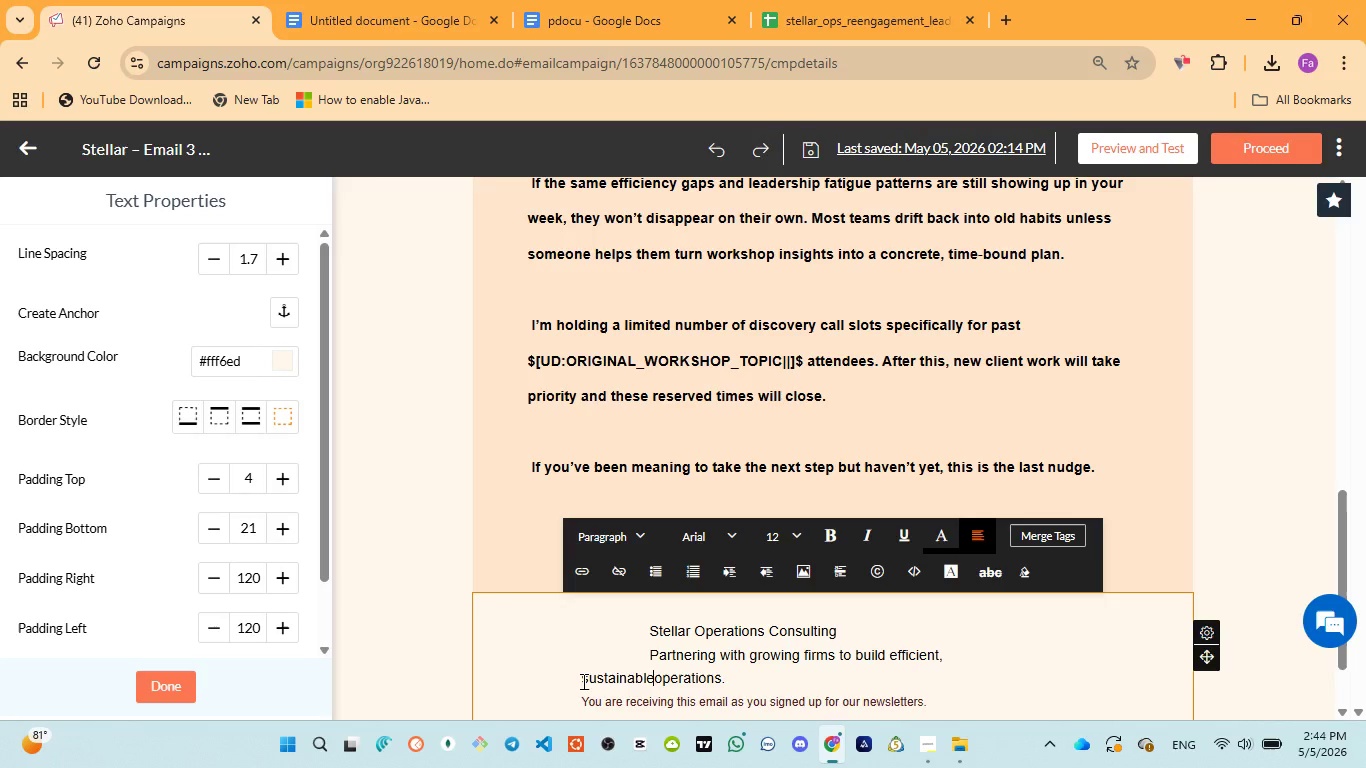 
left_click([746, 682])
 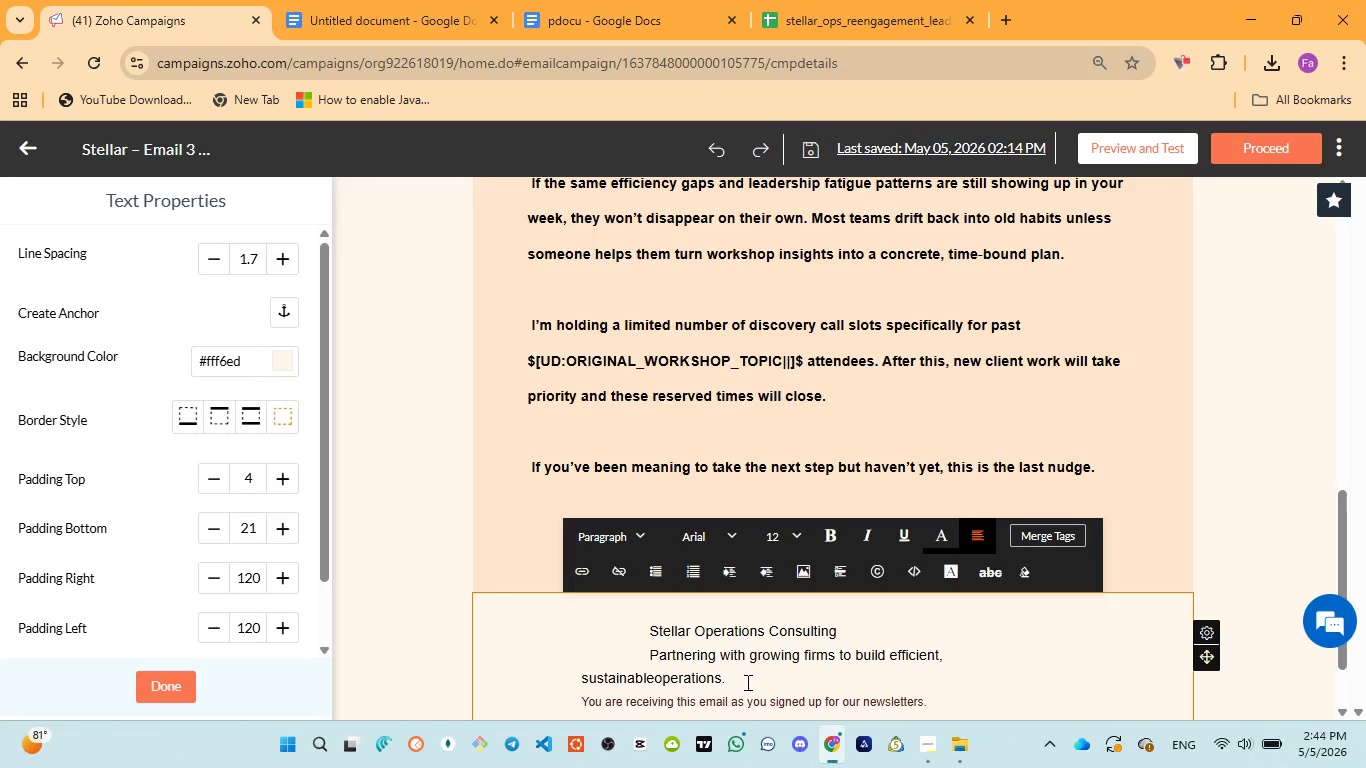 
key(Enter)
 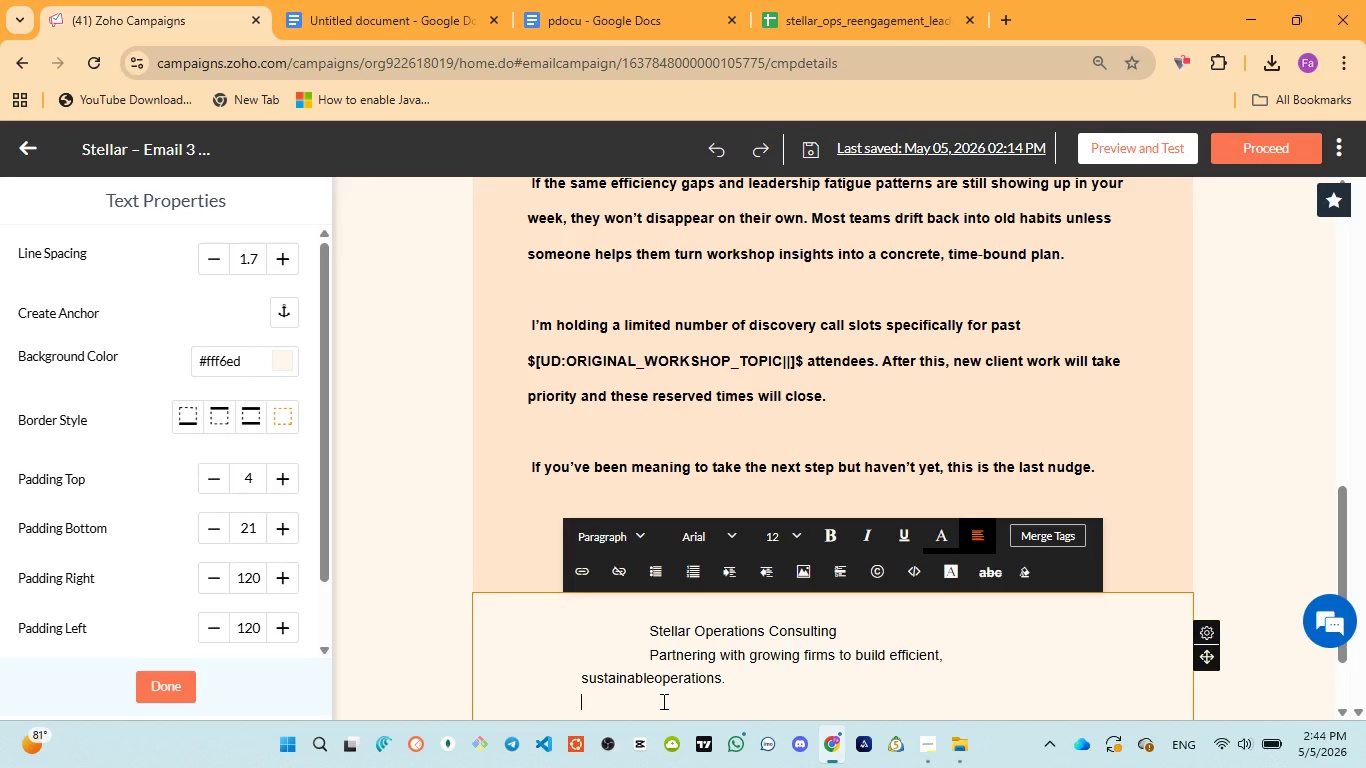 
key(Backspace)
 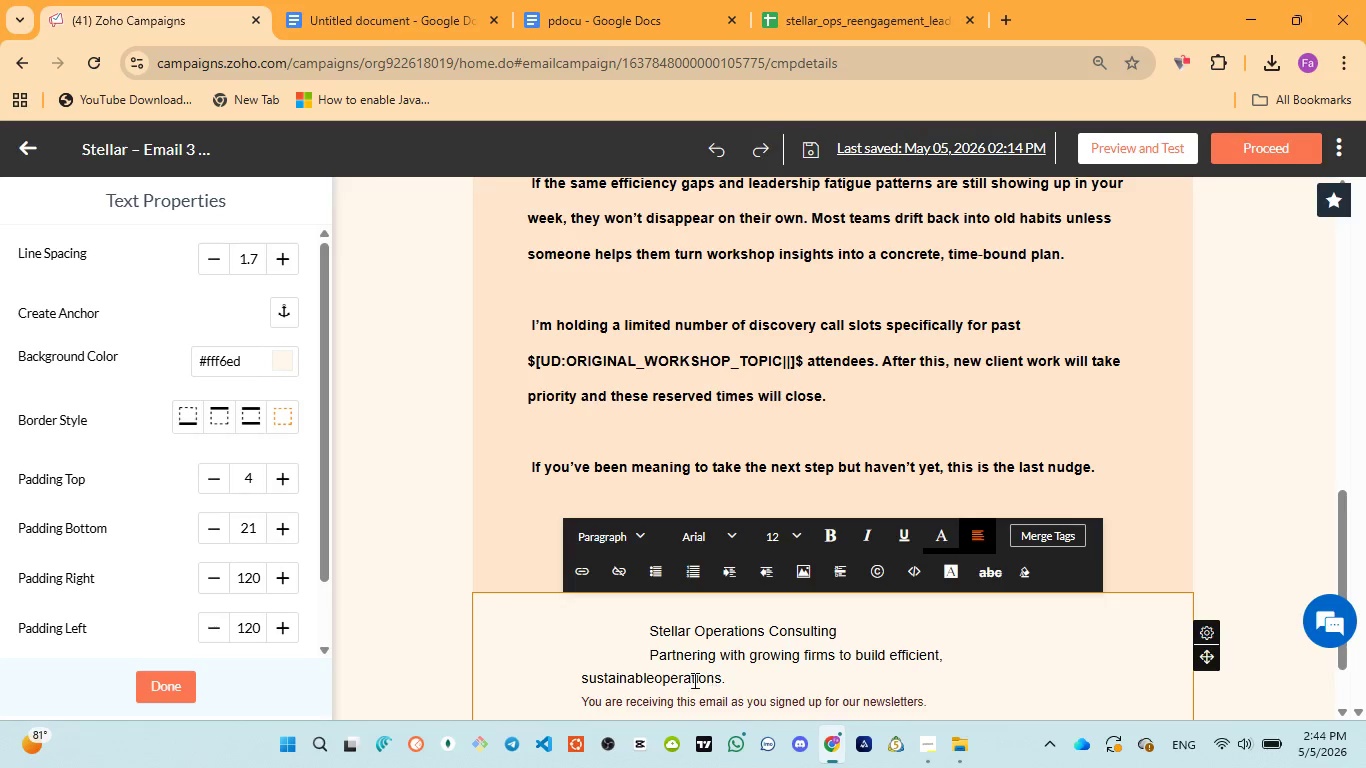 
wait(5.11)
 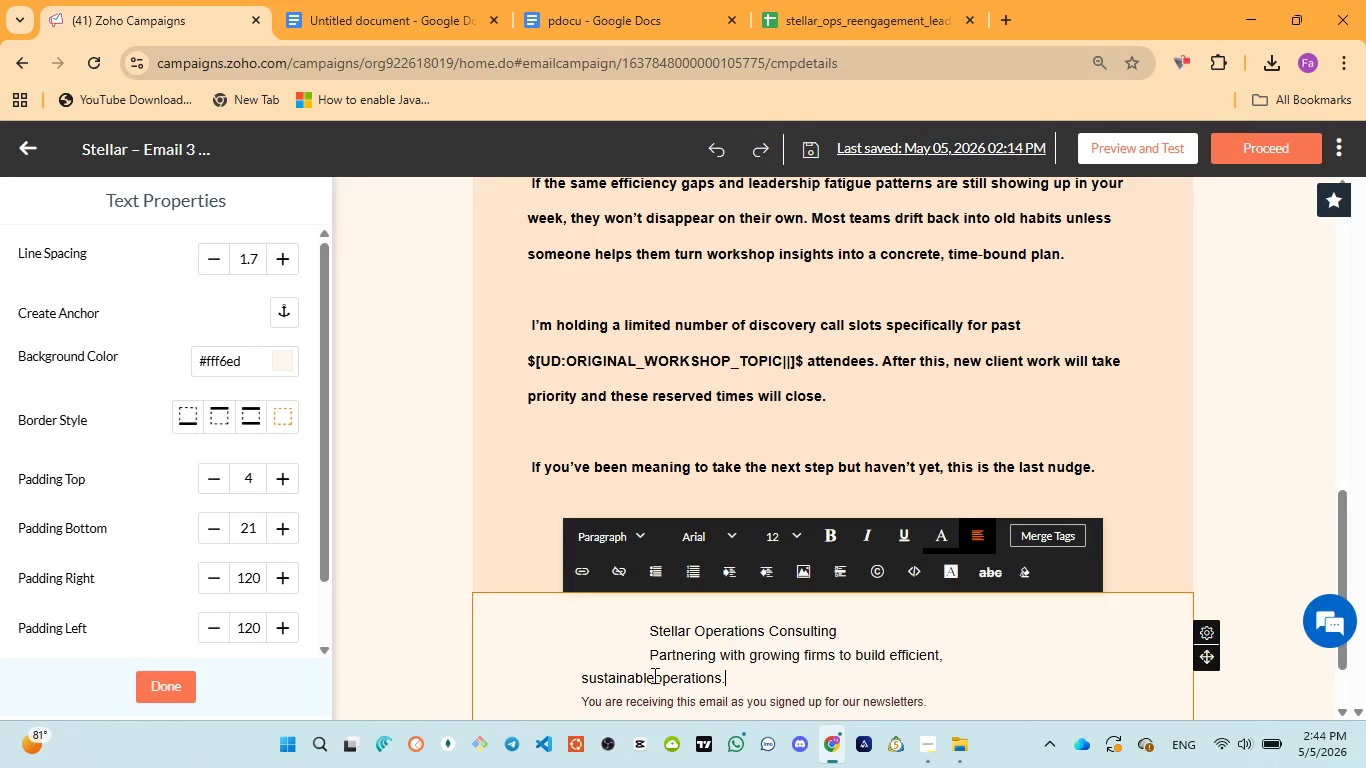 
left_click([655, 673])
 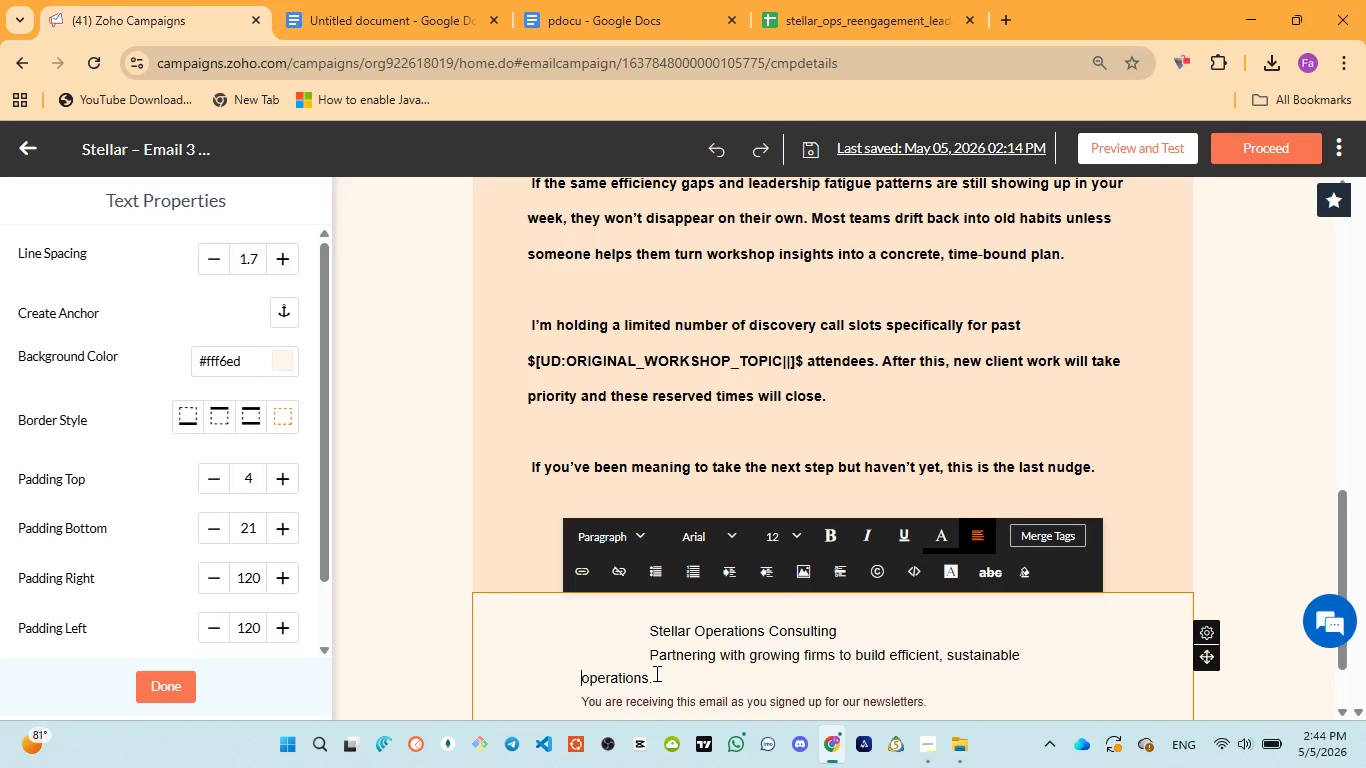 
key(Space)
 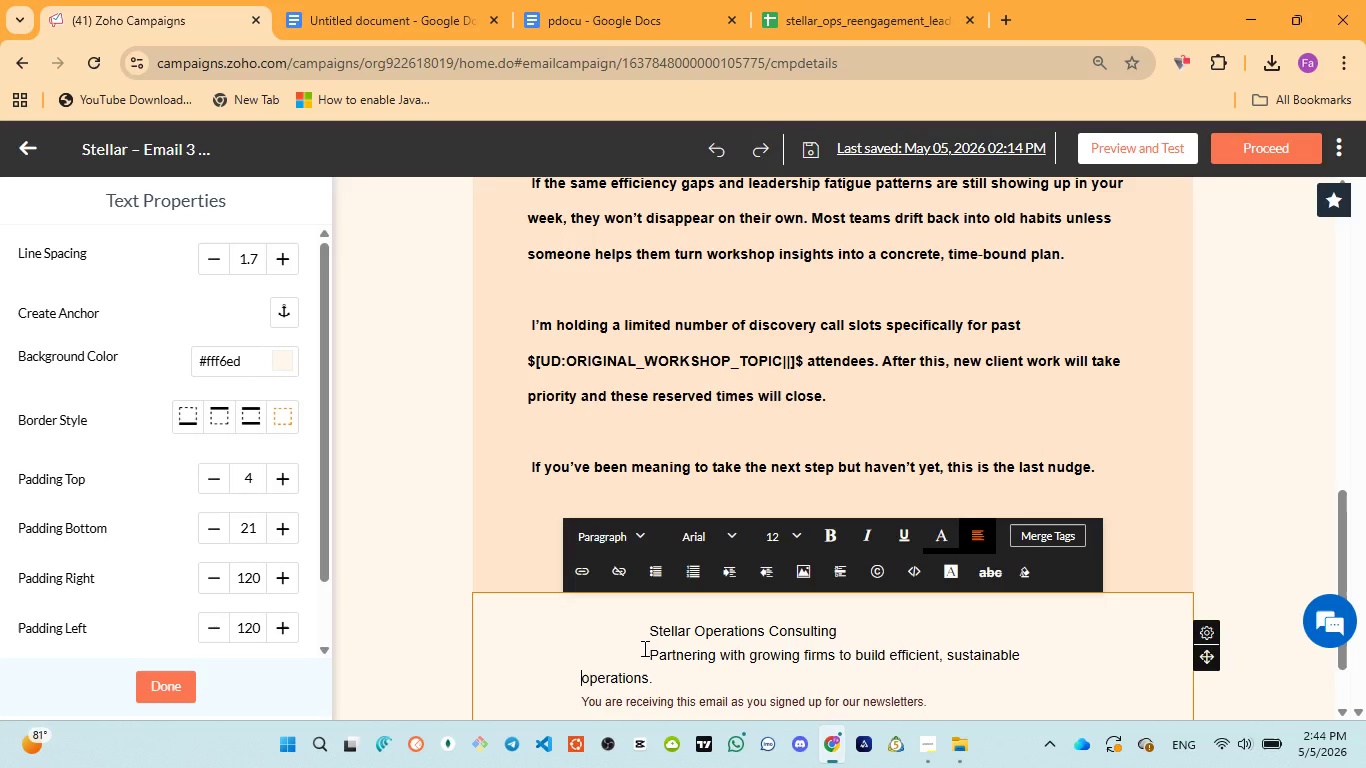 
scroll: coordinate [649, 649], scroll_direction: down, amount: 1.0
 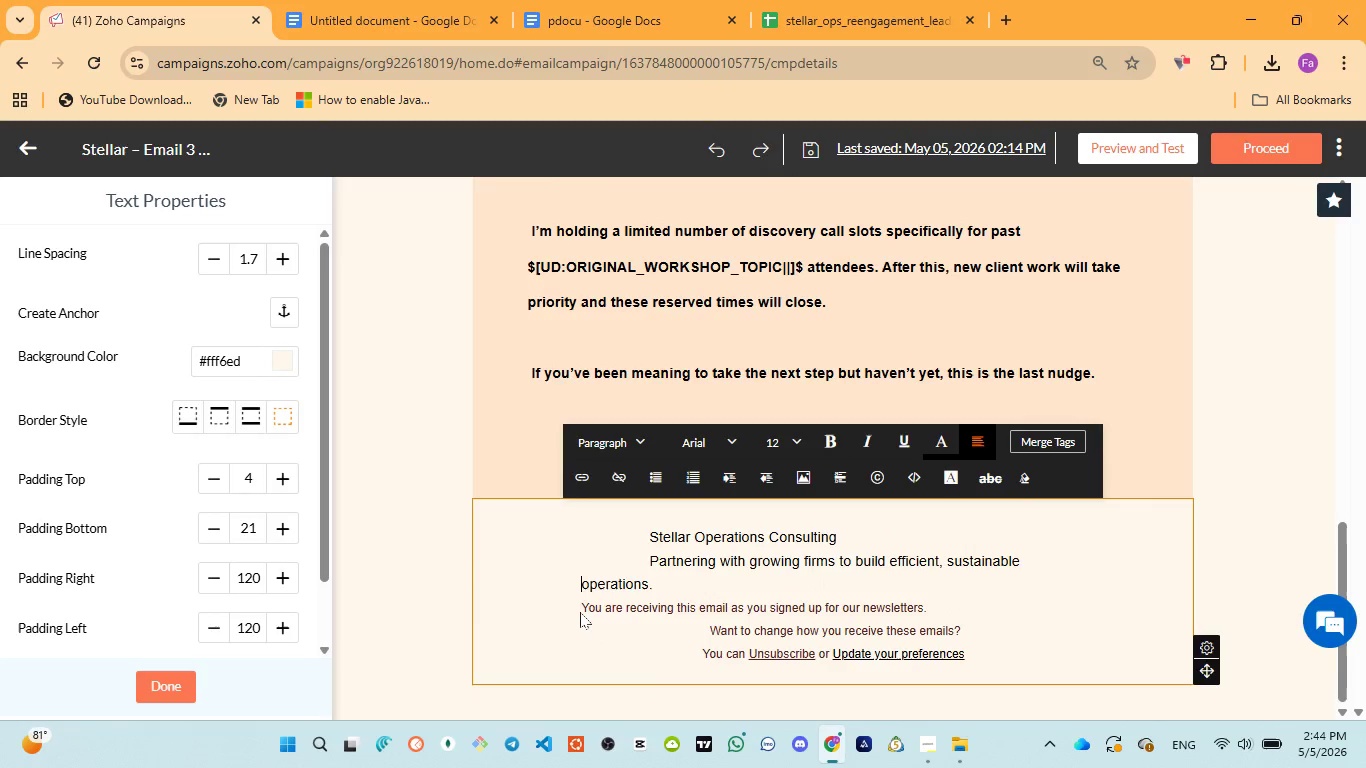 
left_click([581, 612])
 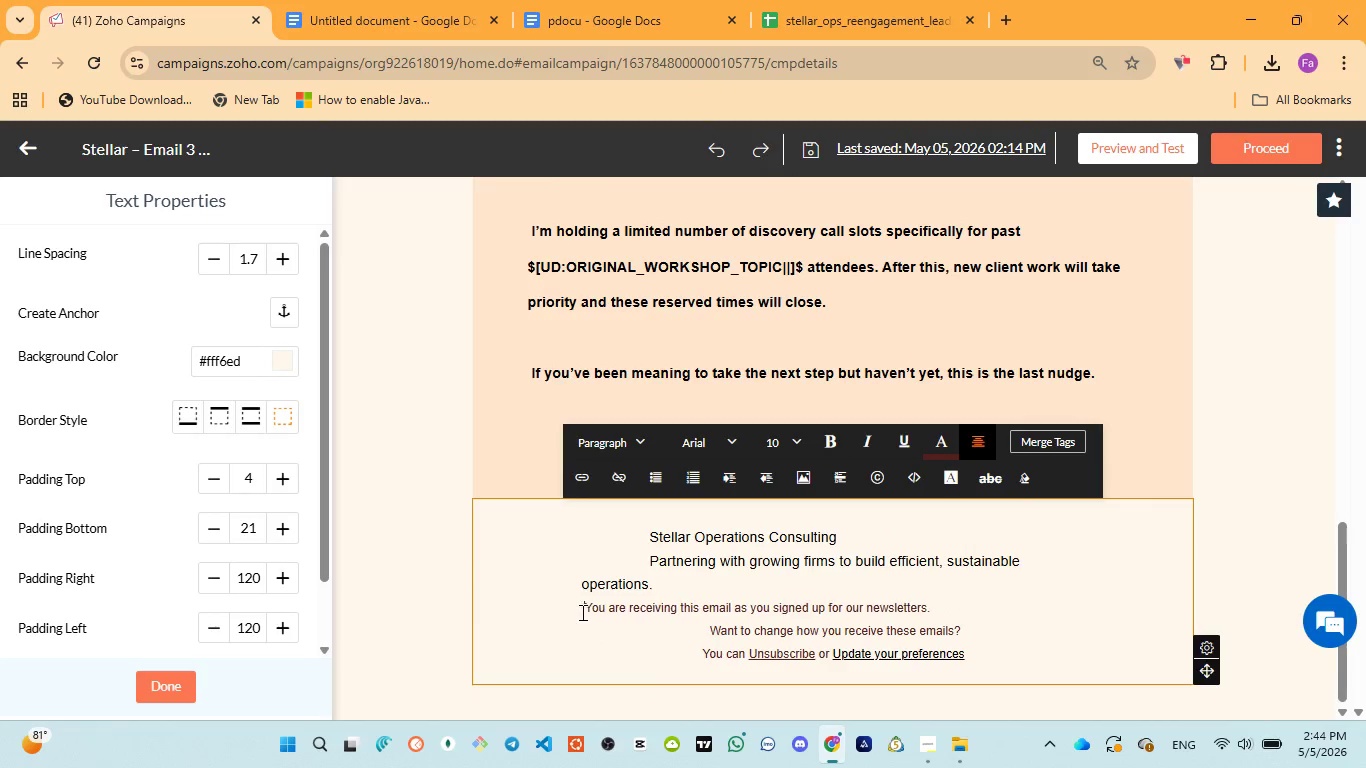 
key(Space)
 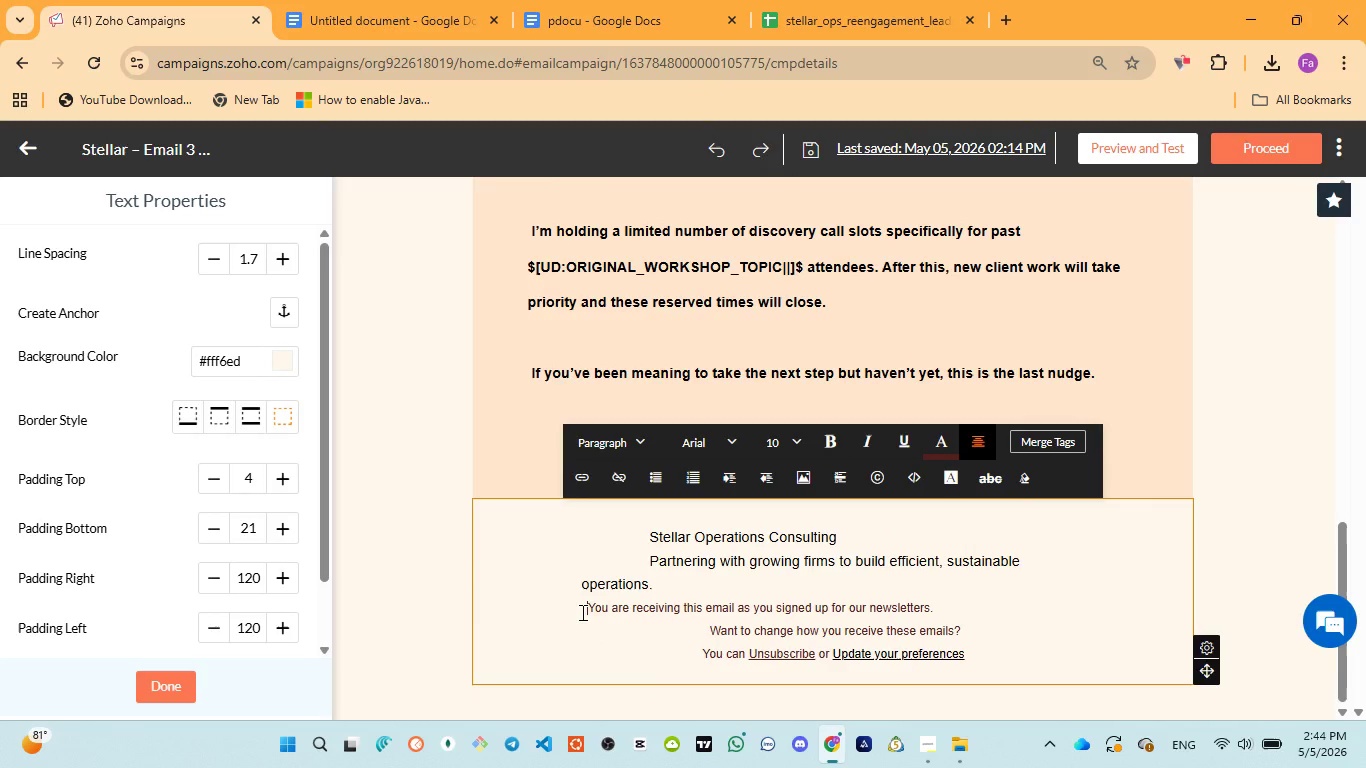 
key(Space)
 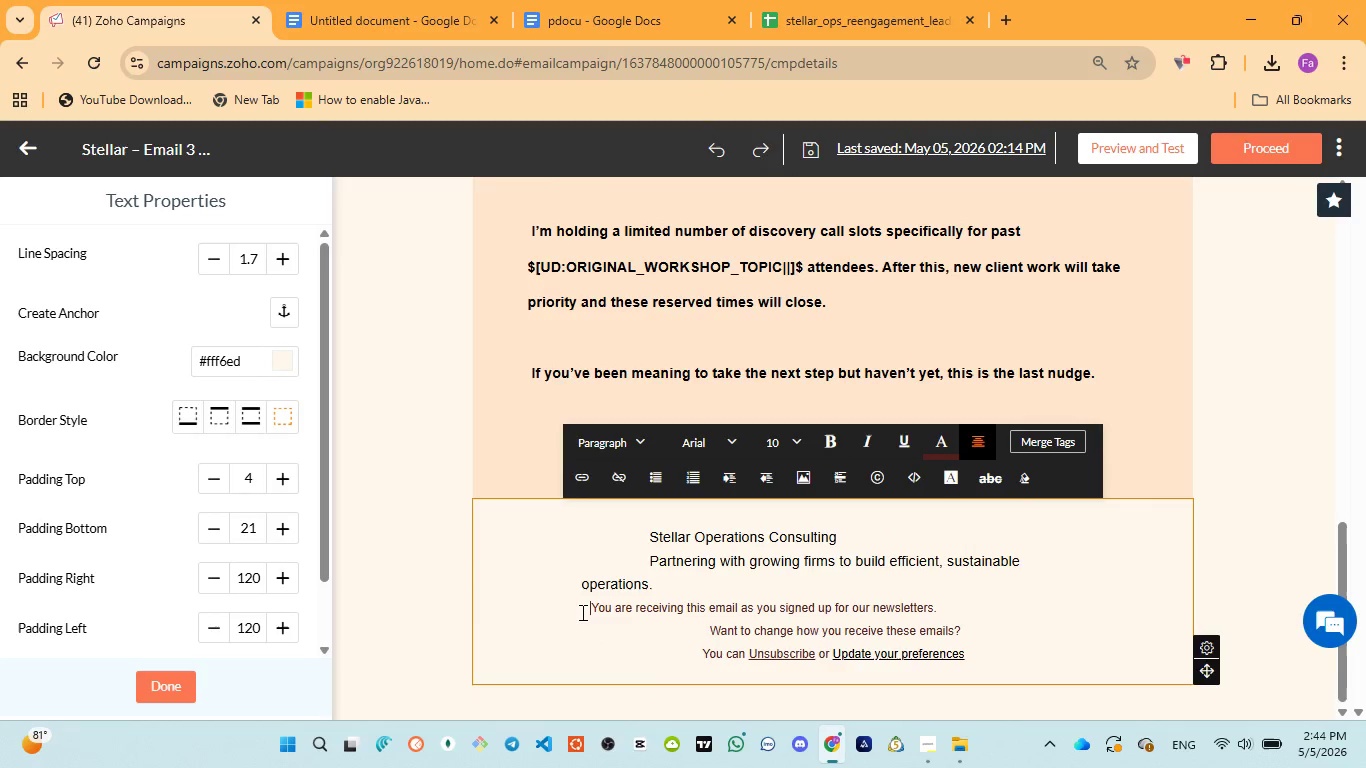 
key(Space)
 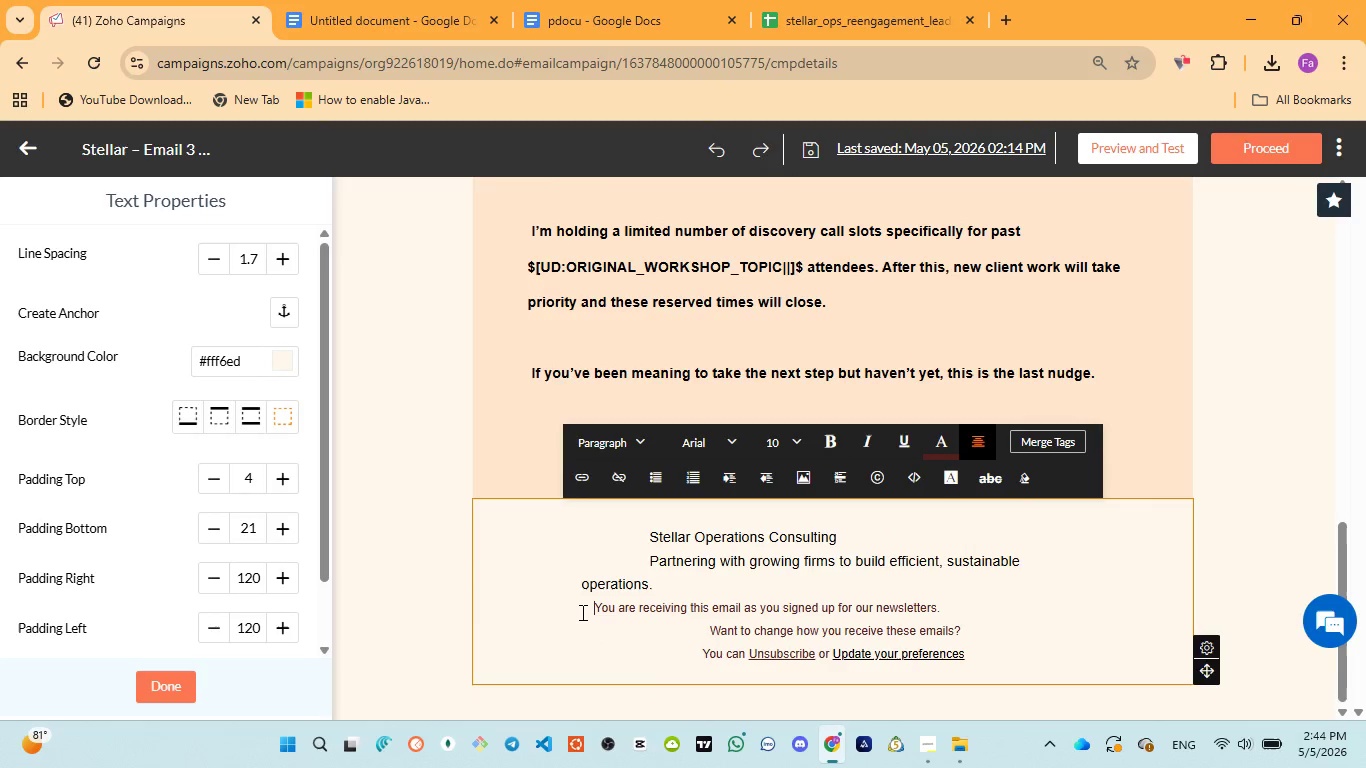 
key(Space)
 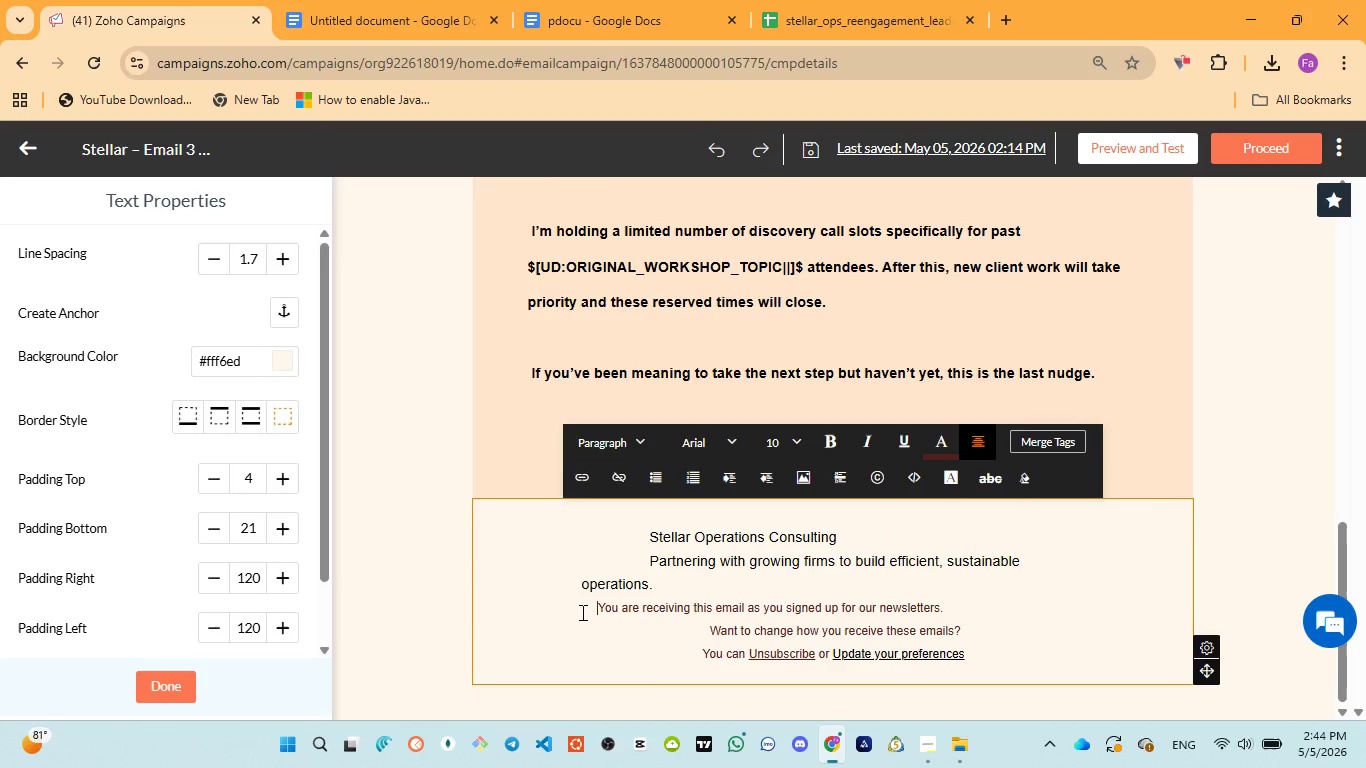 
key(Space)
 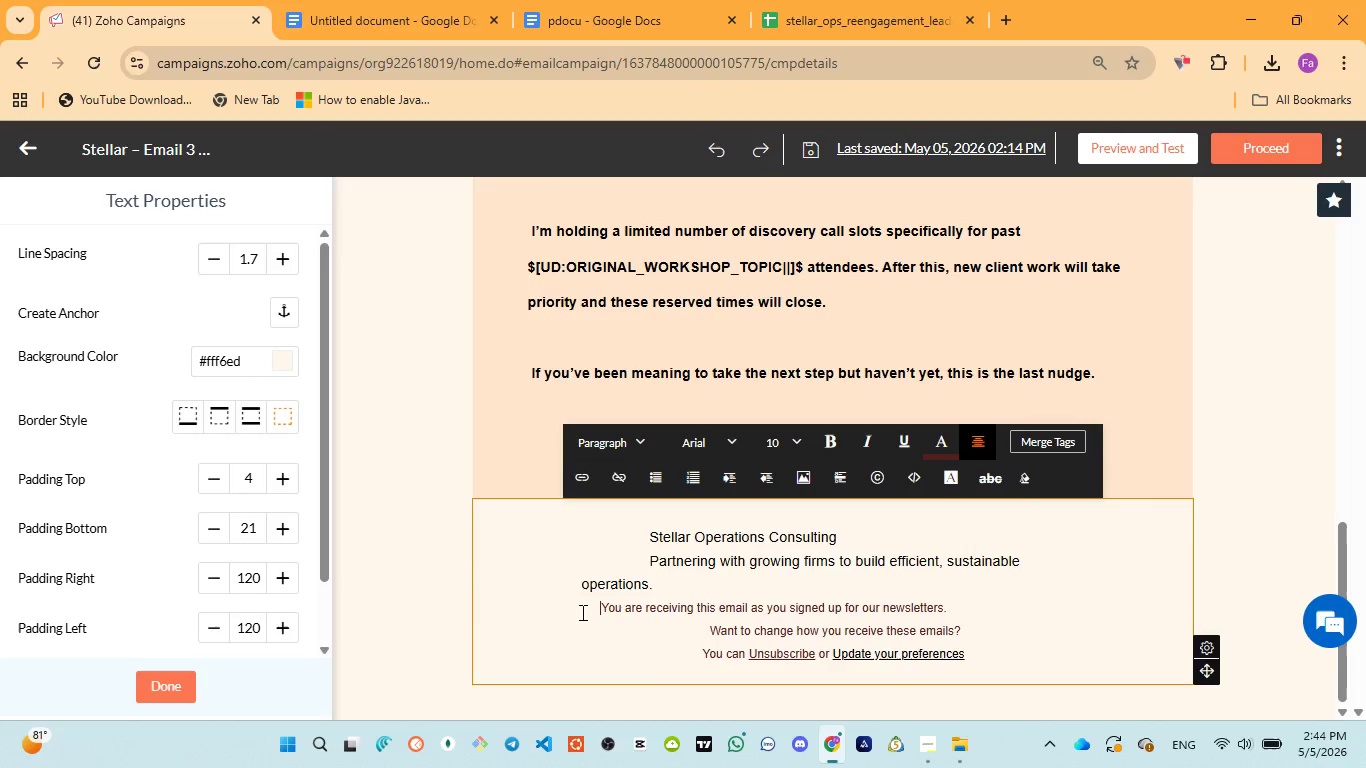 
key(Space)
 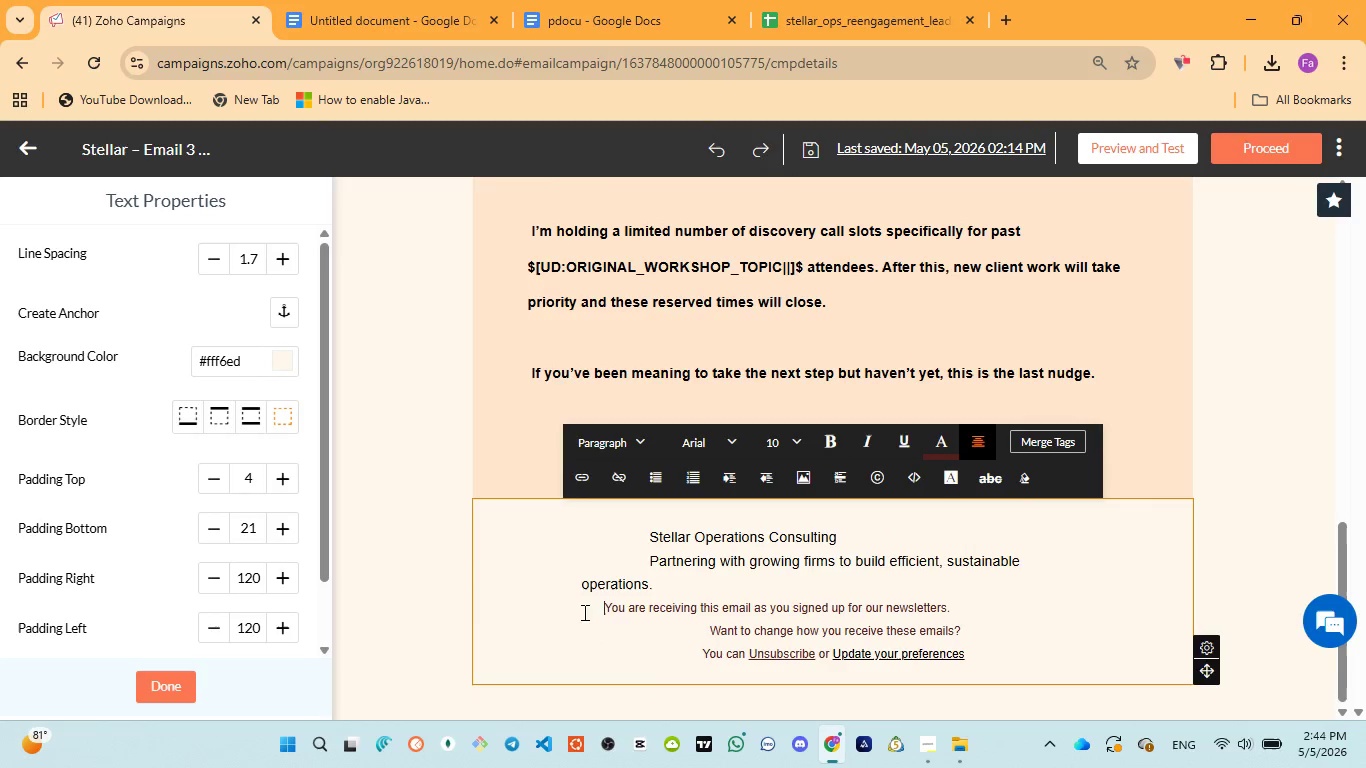 
key(Space)
 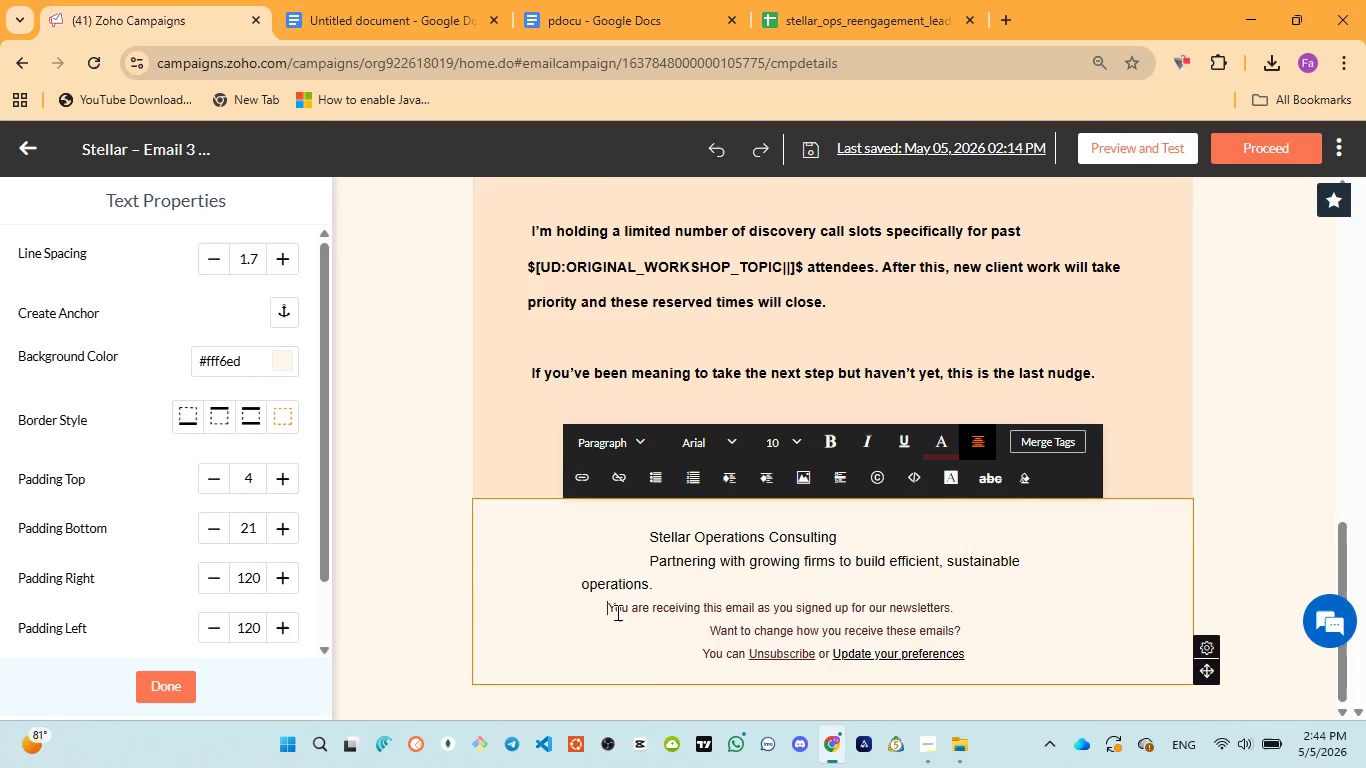 
key(Space)
 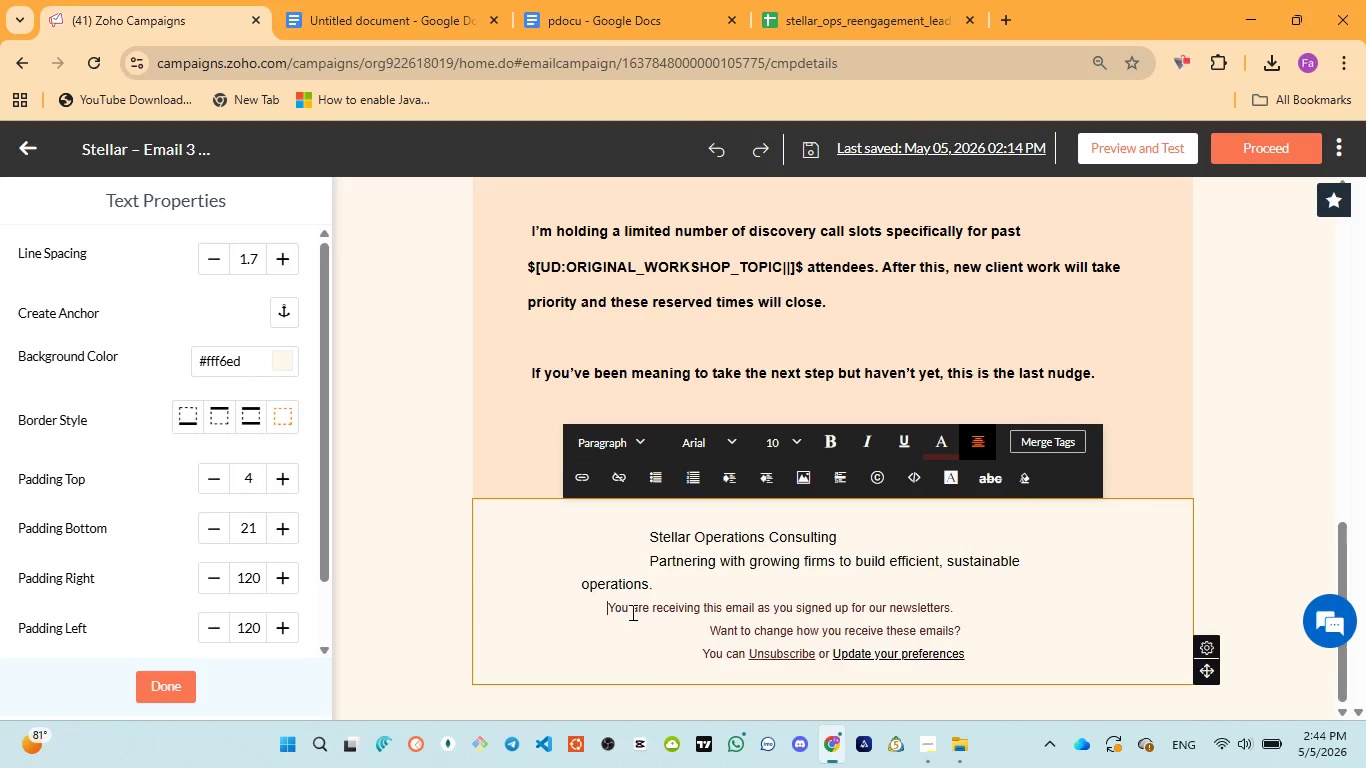 
key(Space)
 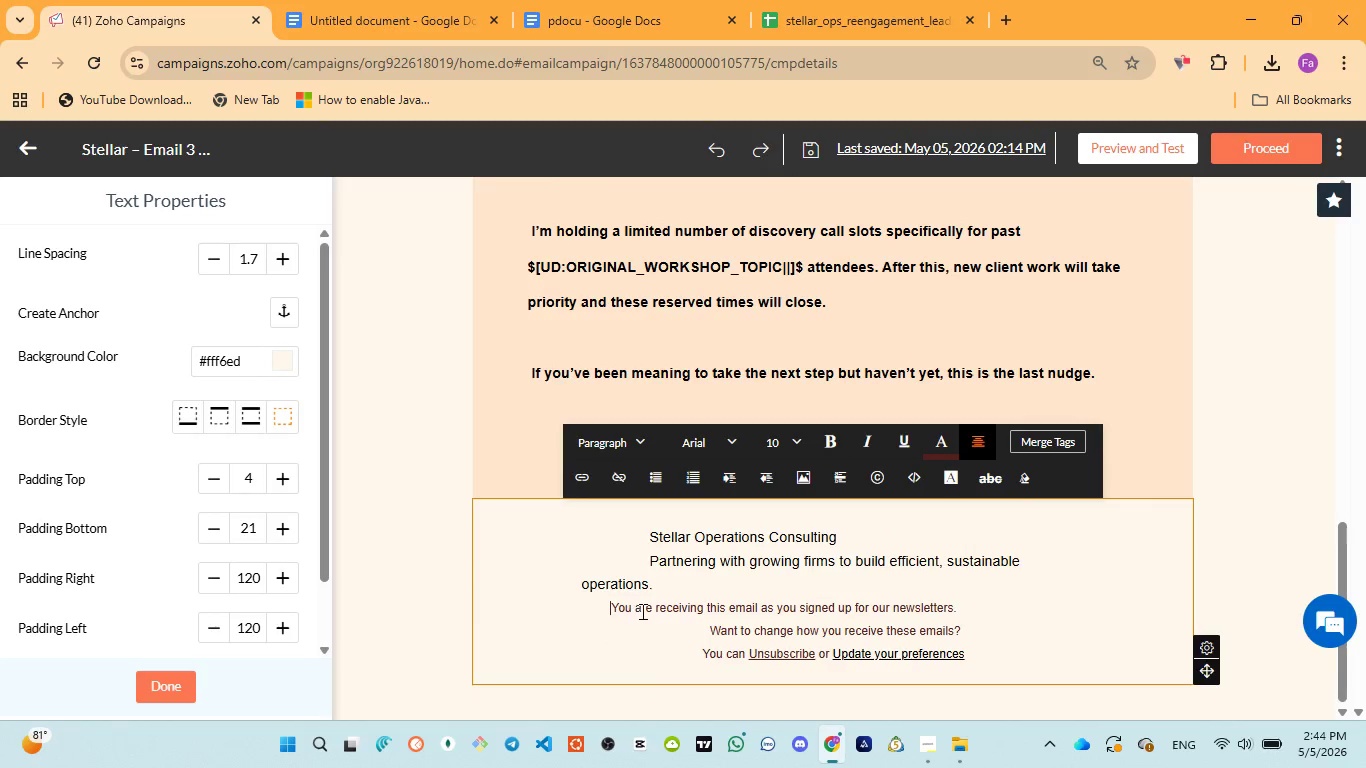 
key(Space)
 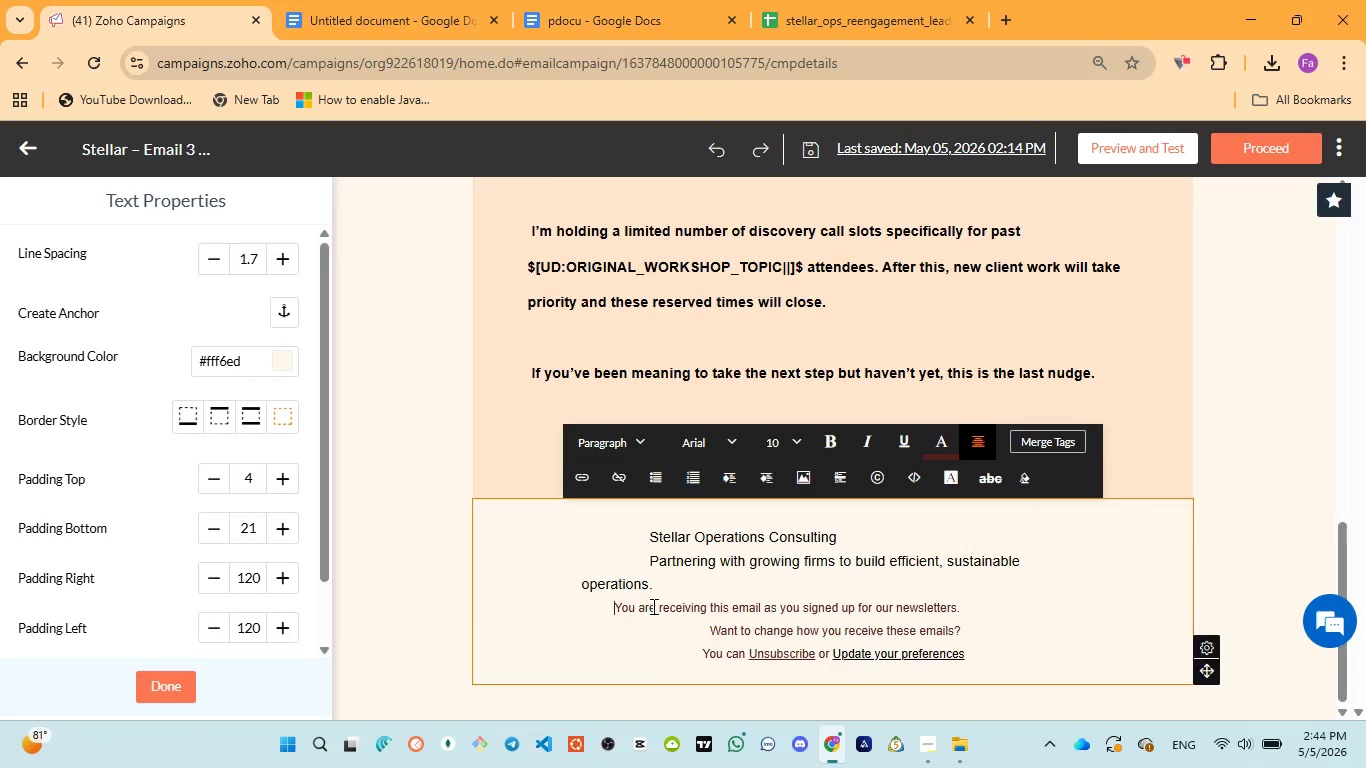 
key(Space)
 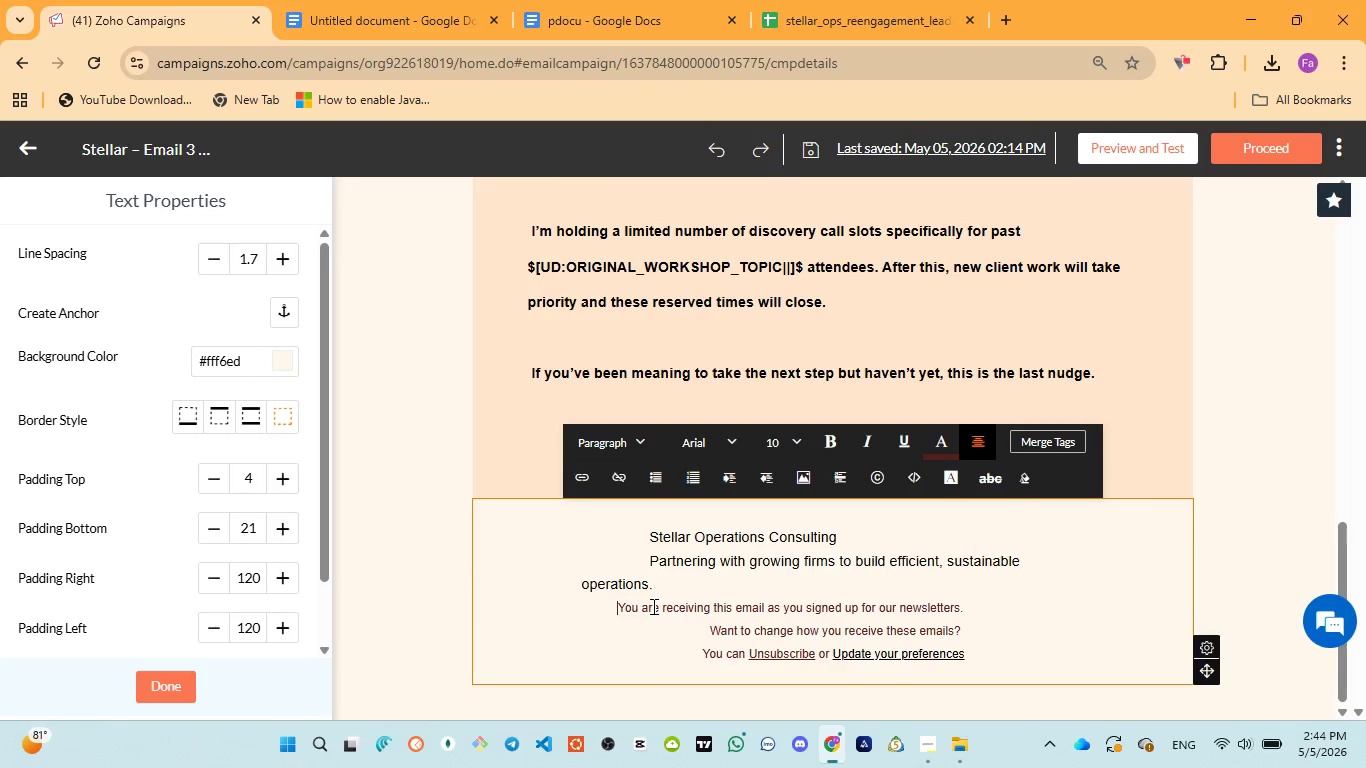 
key(Space)
 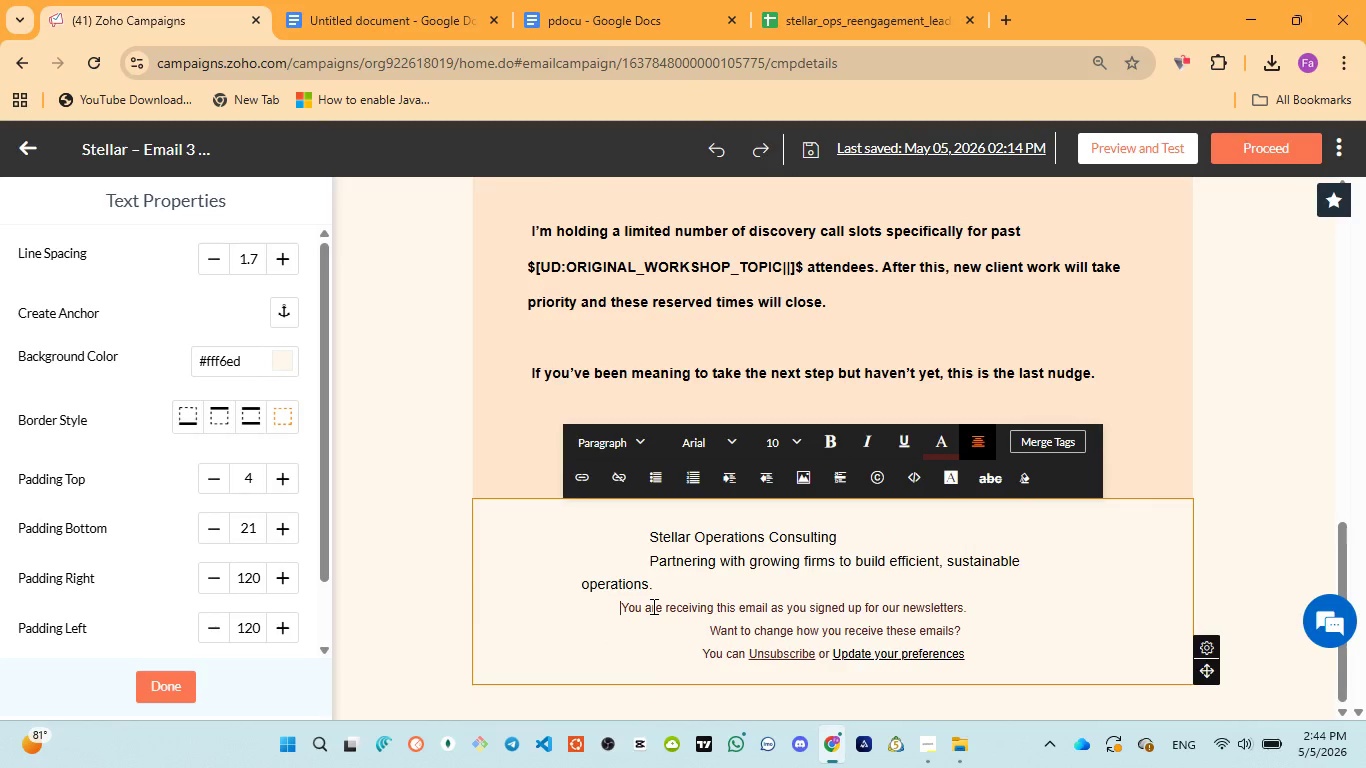 
key(Space)
 